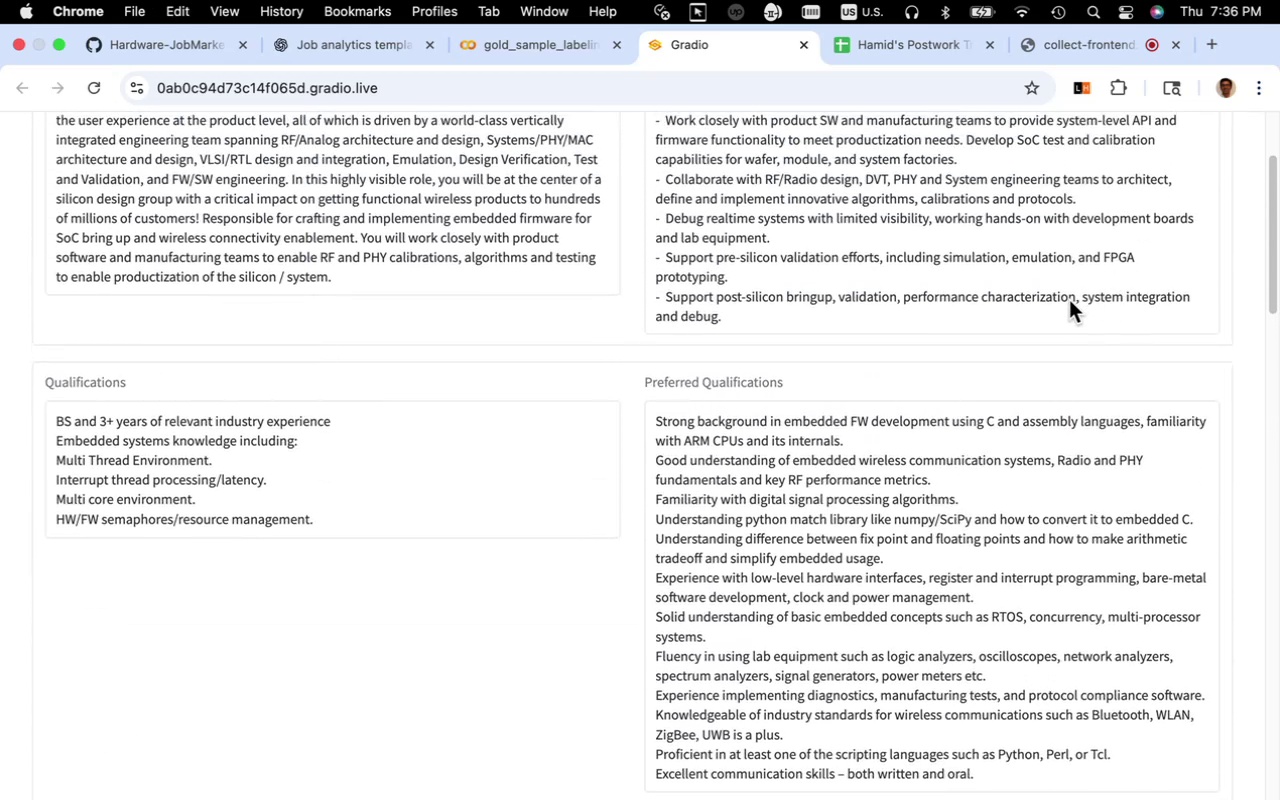 
left_click_drag(start_coordinate=[1081, 300], to_coordinate=[715, 320])
 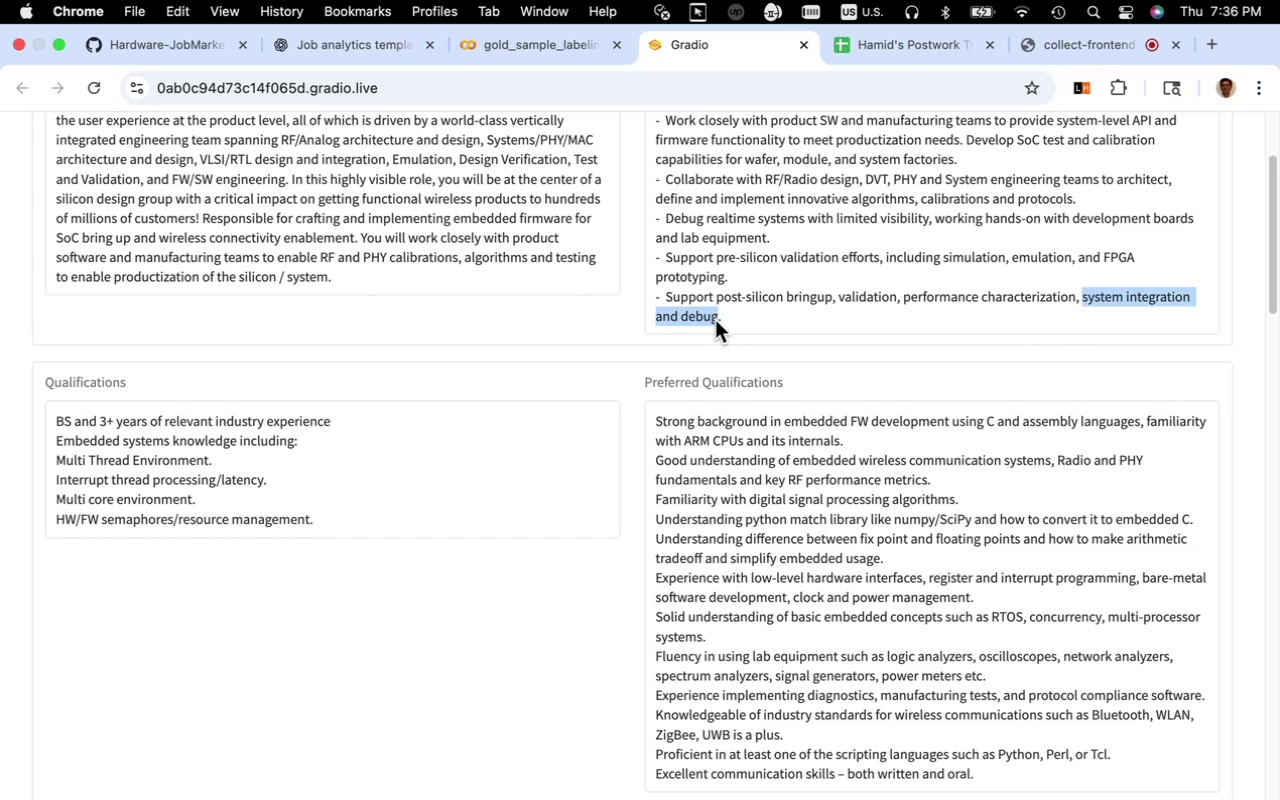 
key(Meta+C)
 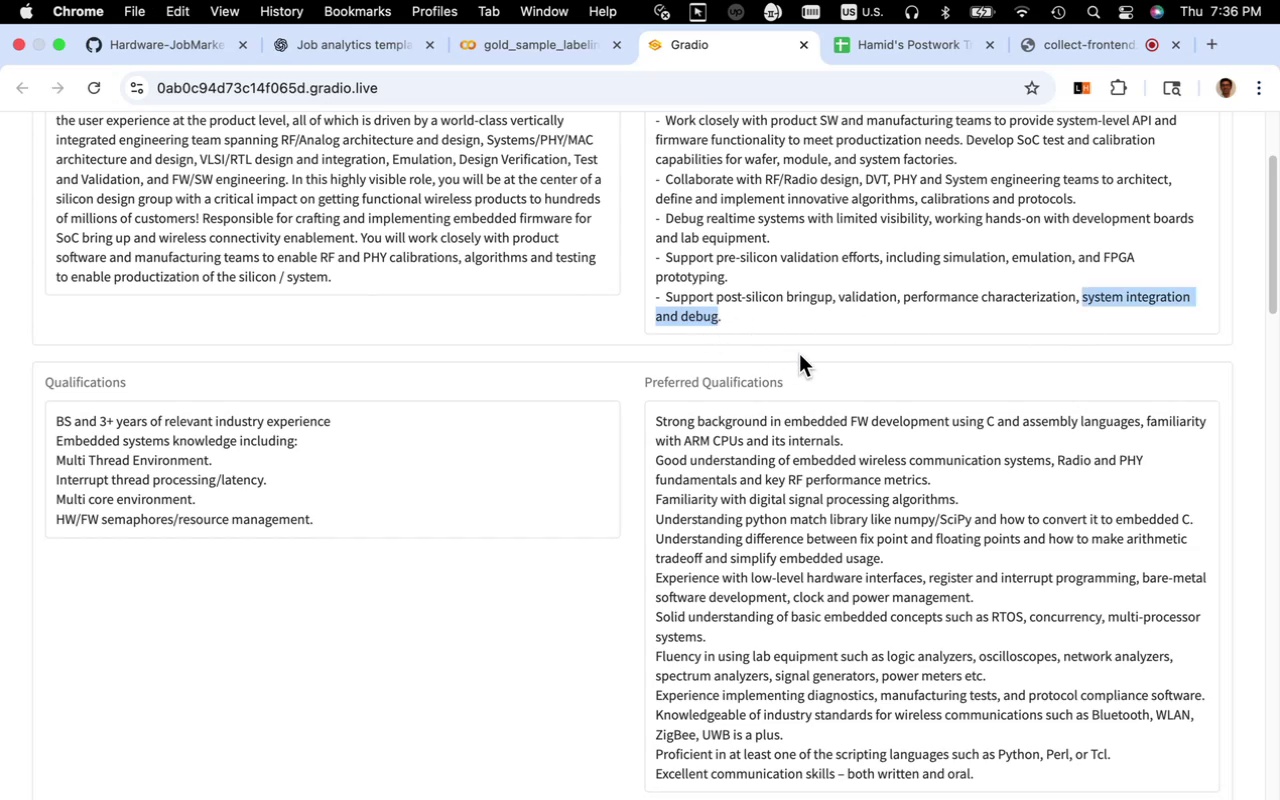 
scroll: coordinate [806, 356], scroll_direction: down, amount: 11.0
 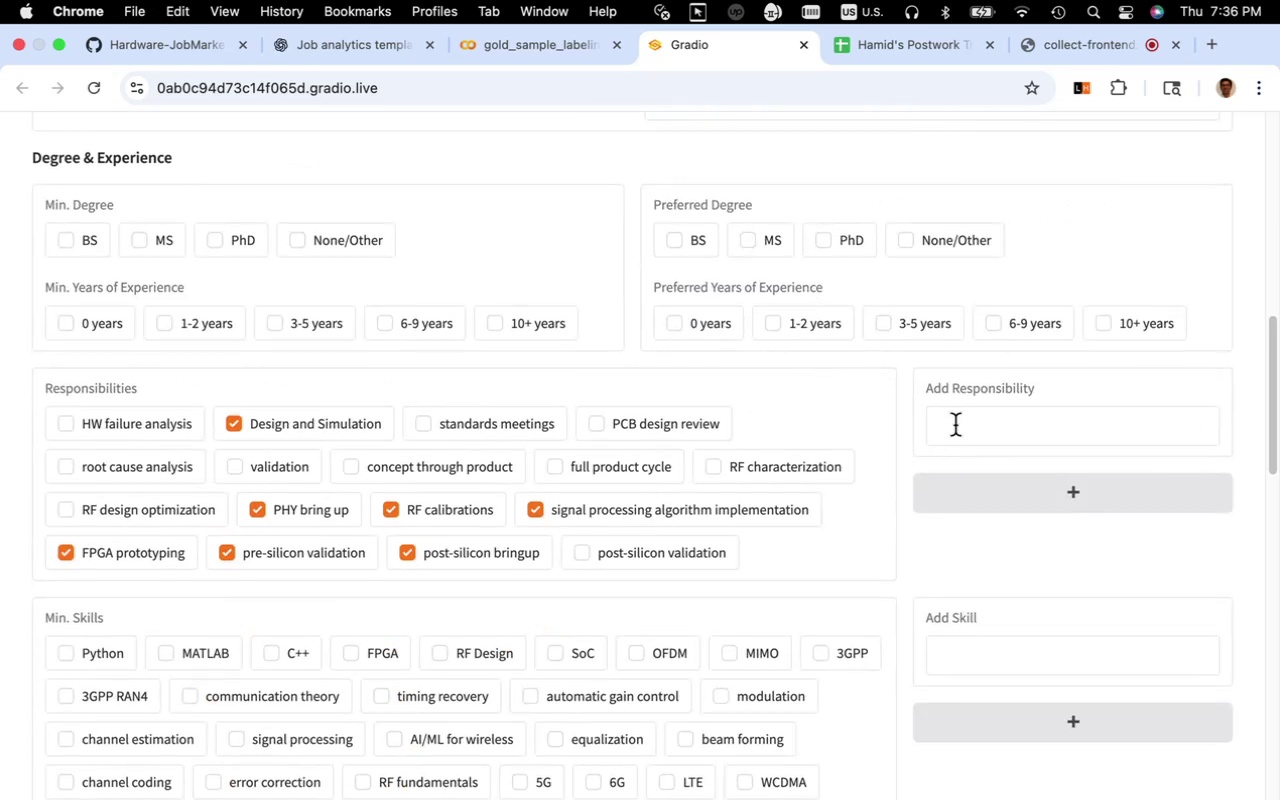 
left_click([956, 424])
 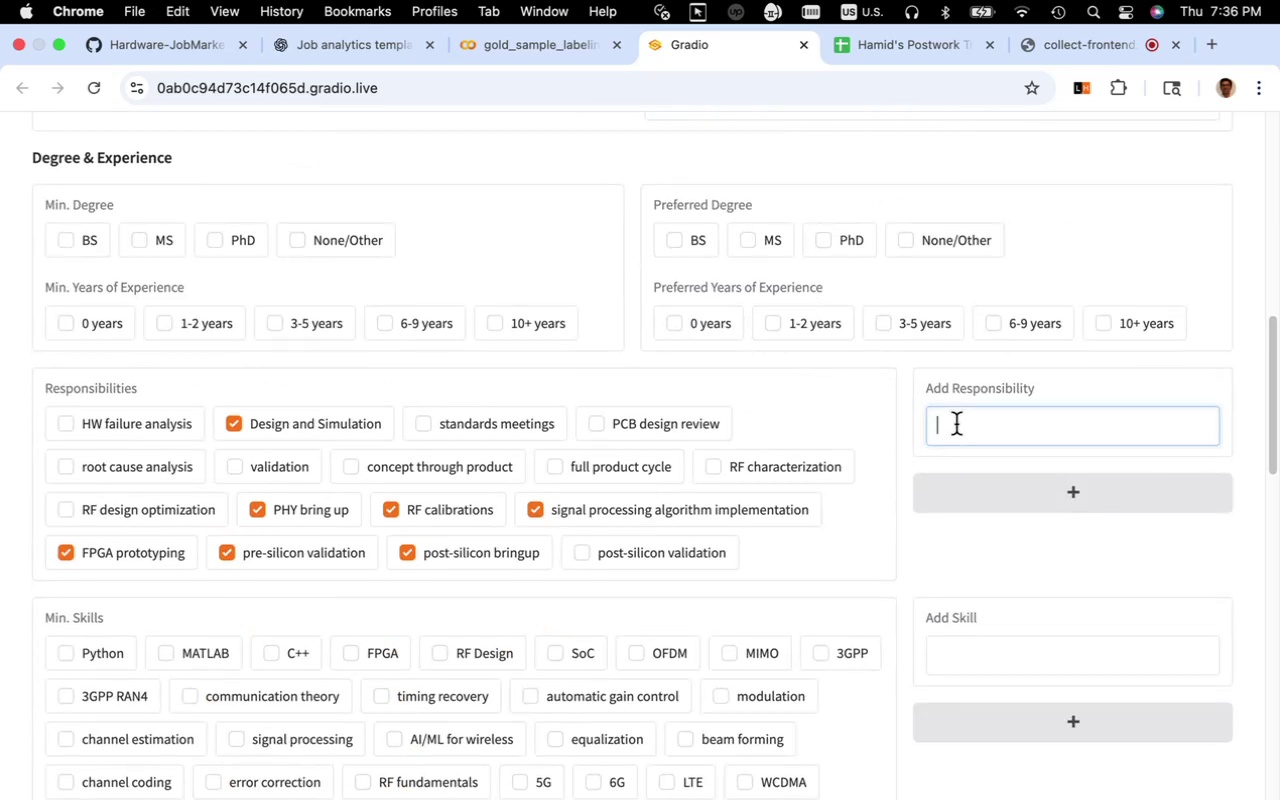 
key(Meta+V)
 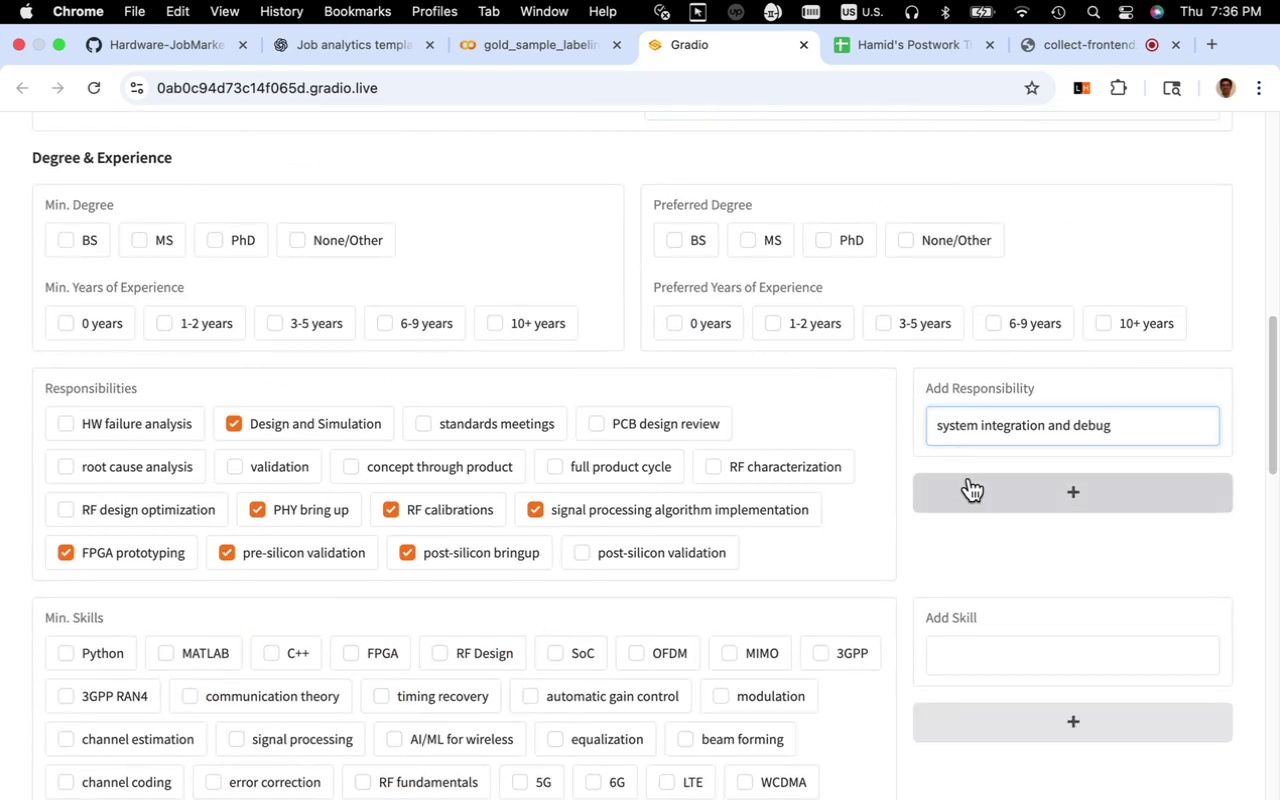 
left_click([969, 478])
 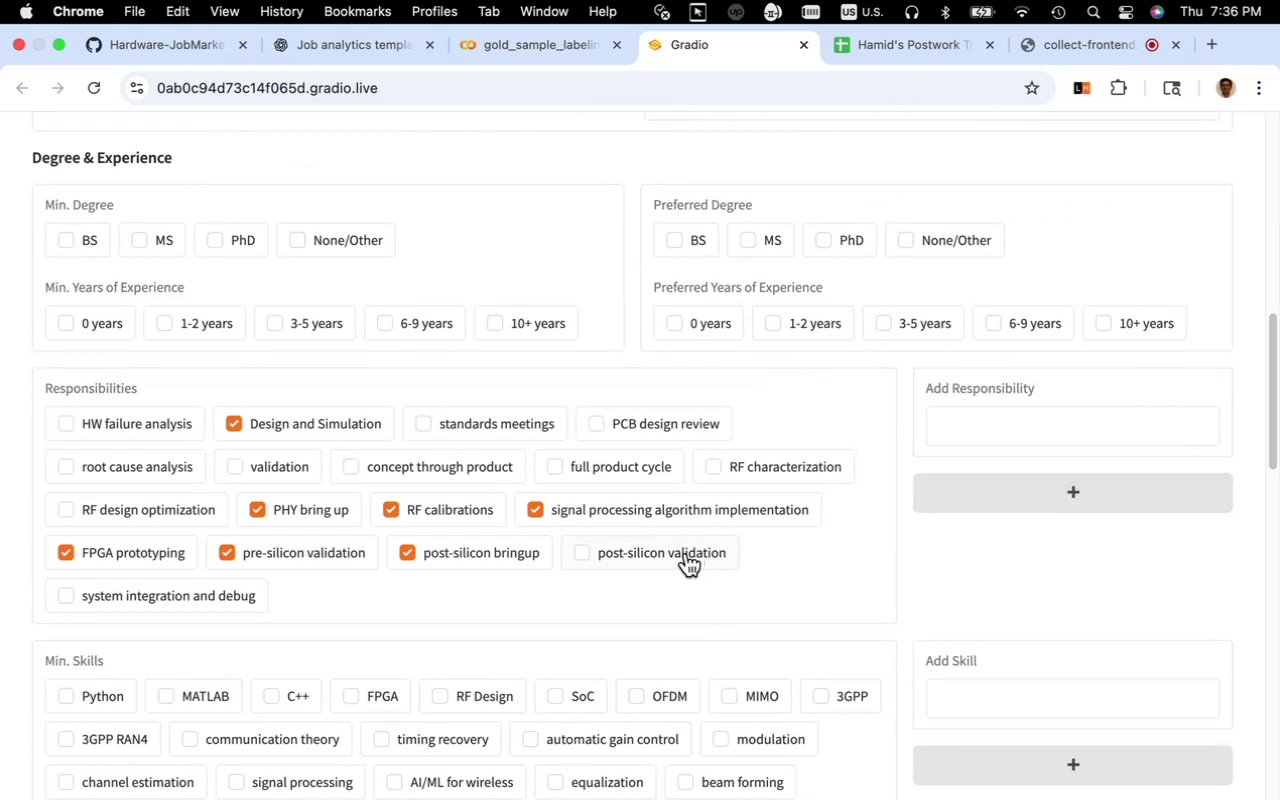 
left_click([684, 554])
 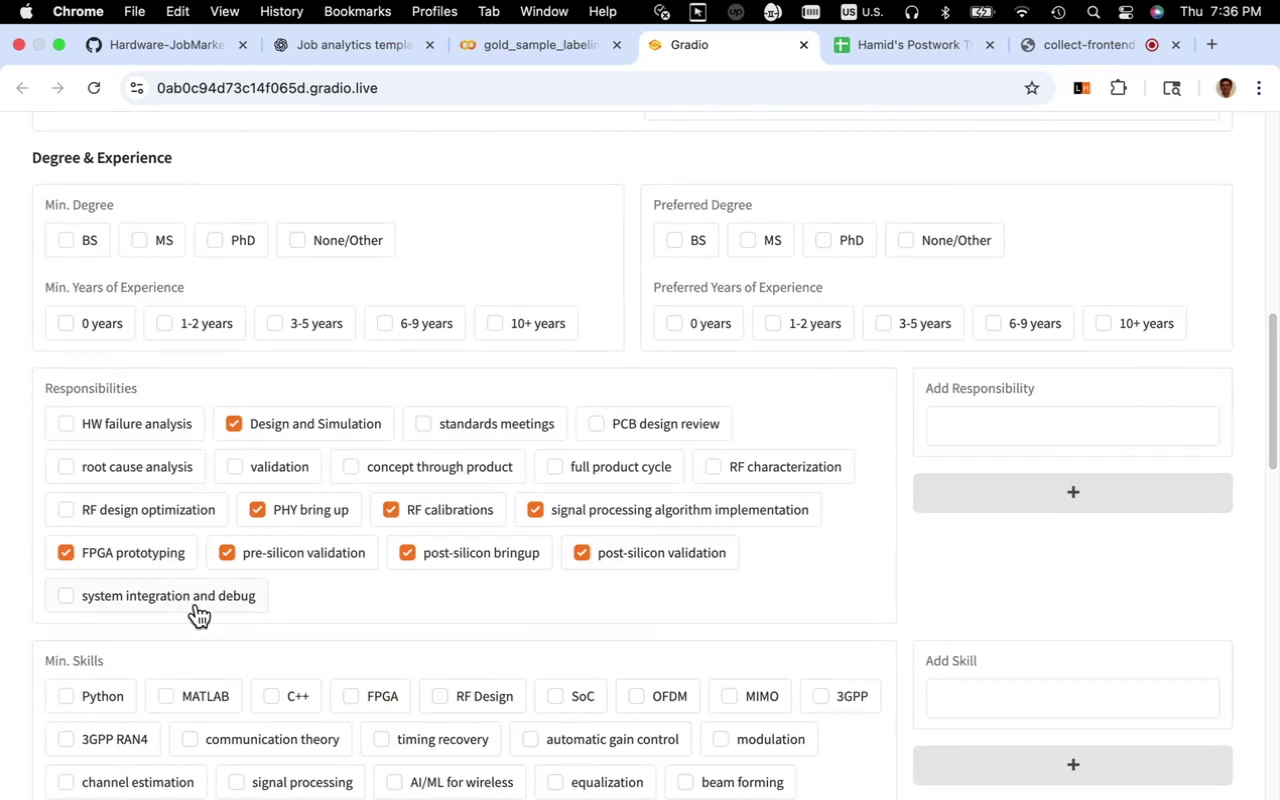 
left_click([196, 604])
 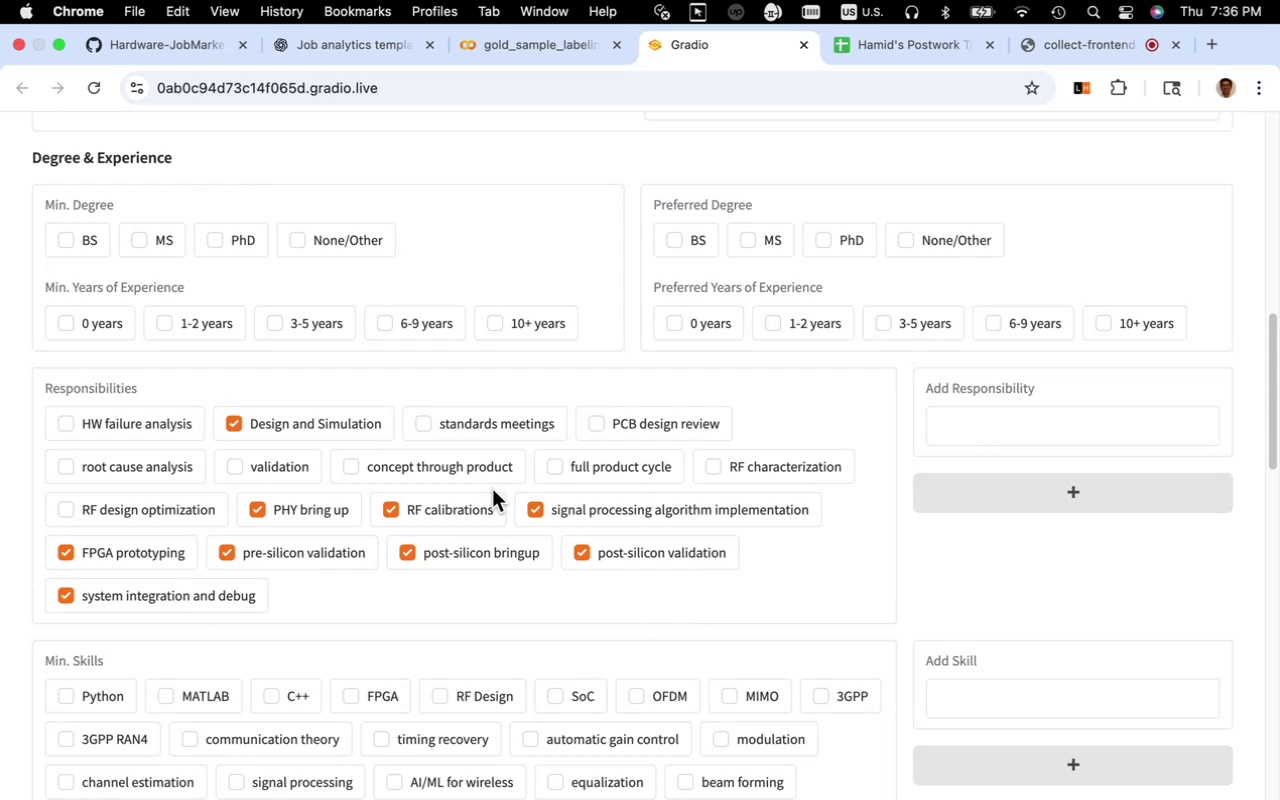 
scroll: coordinate [488, 491], scroll_direction: down, amount: 7.0
 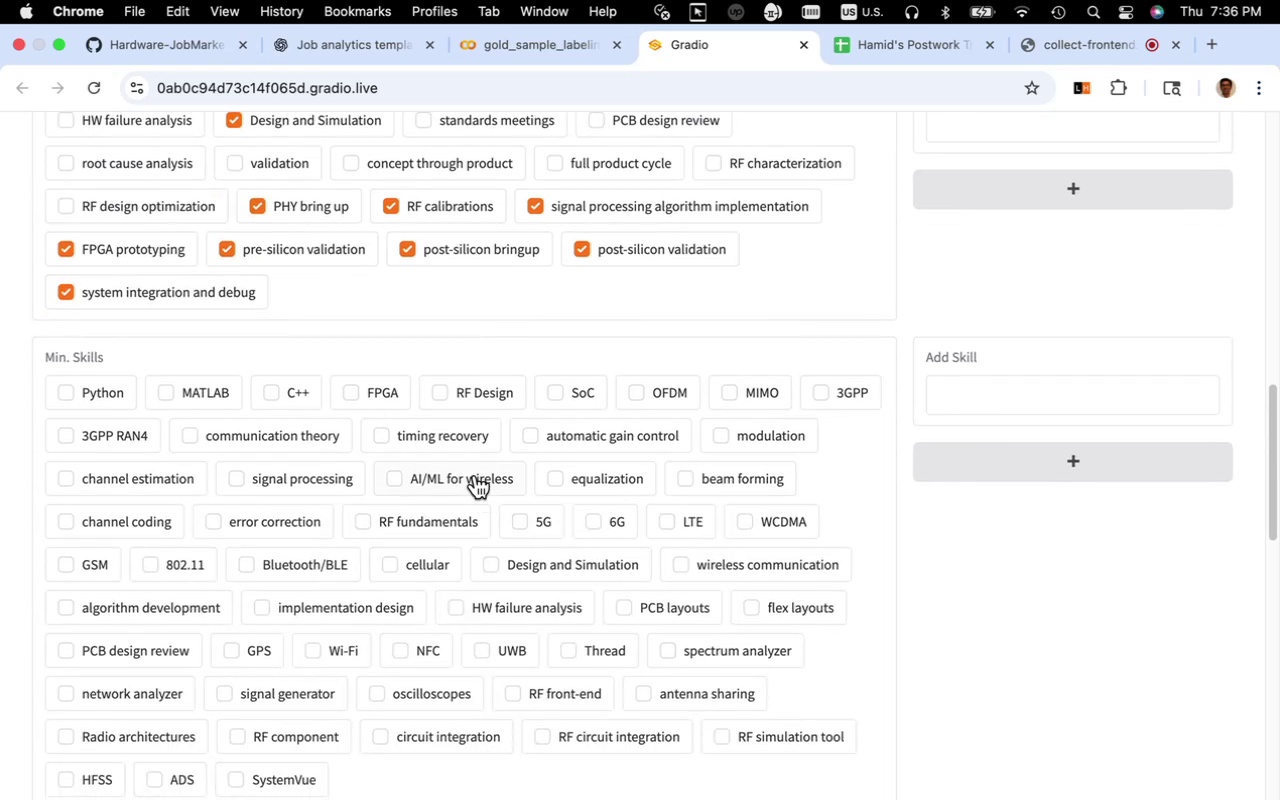 
scroll: coordinate [475, 475], scroll_direction: up, amount: 15.0
 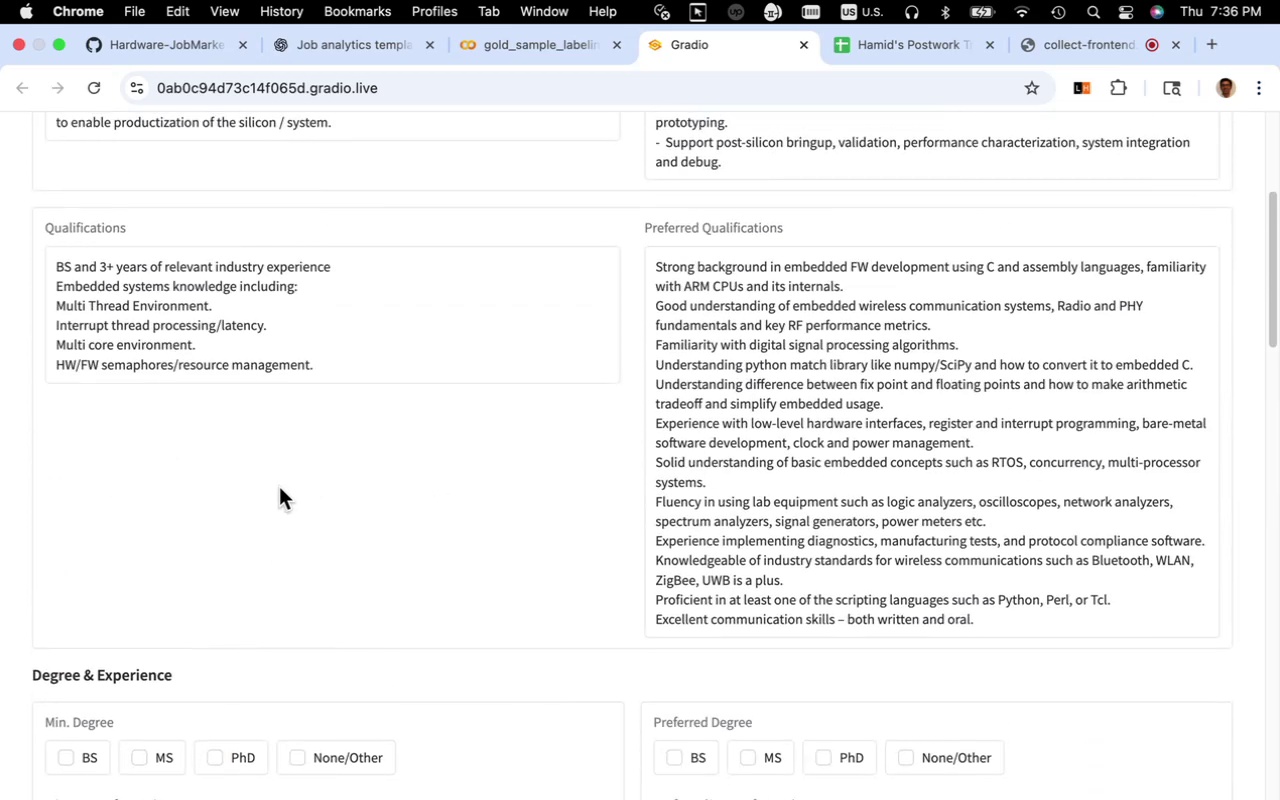 
scroll: coordinate [279, 488], scroll_direction: down, amount: 8.0
 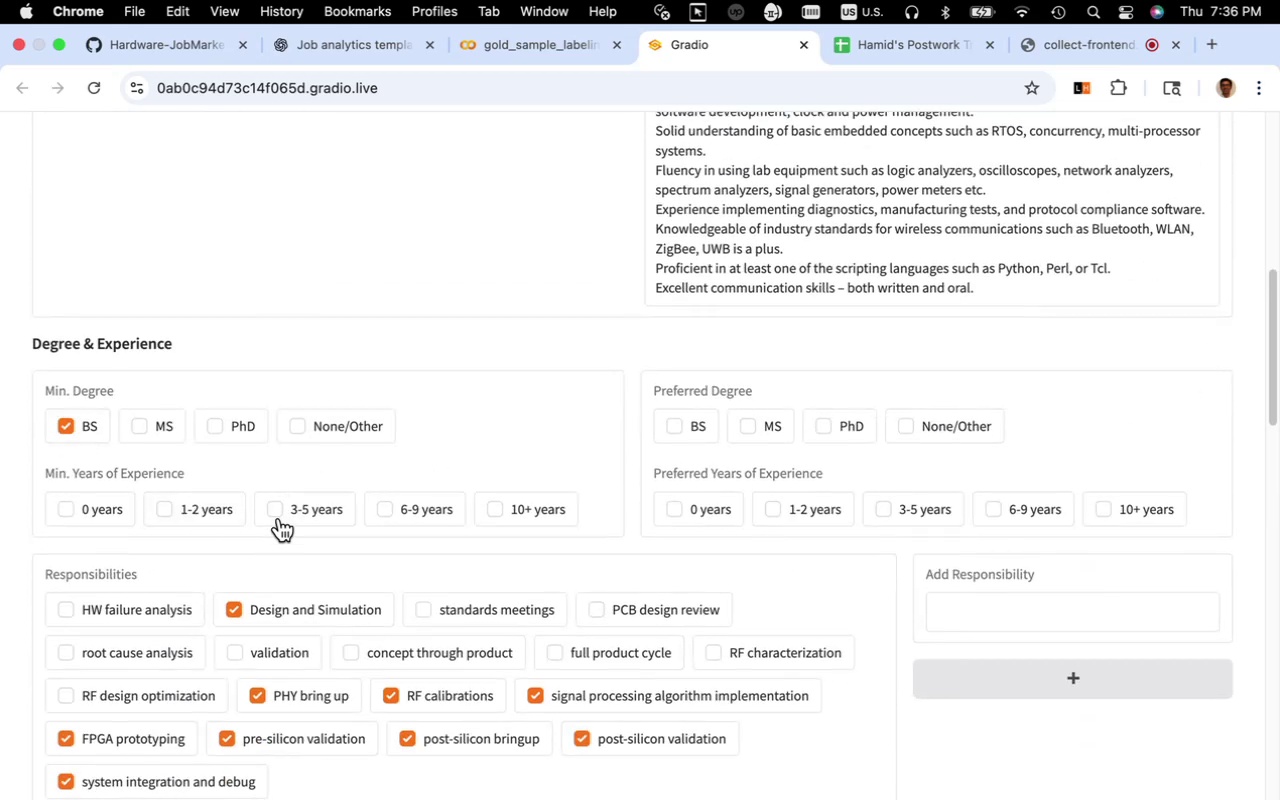 
scroll: coordinate [282, 520], scroll_direction: up, amount: 10.0
 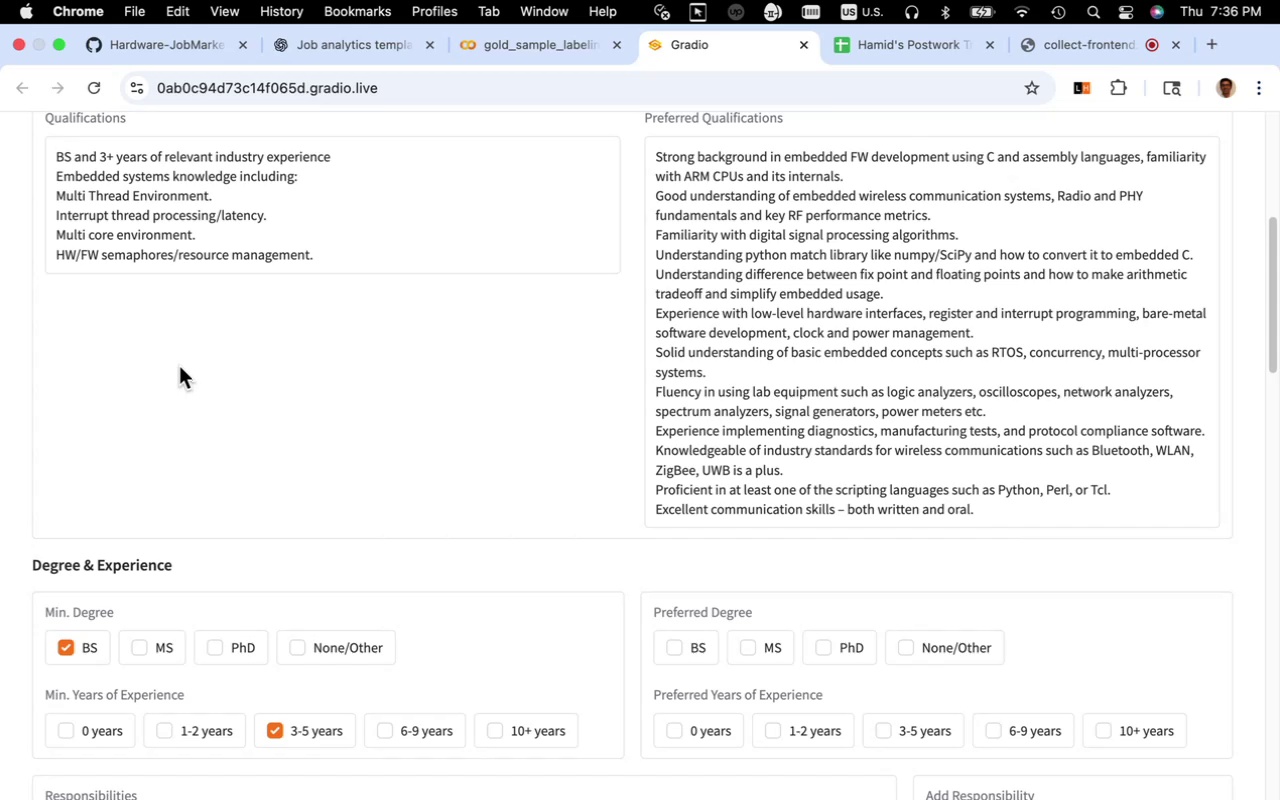 
wait(32.82)
 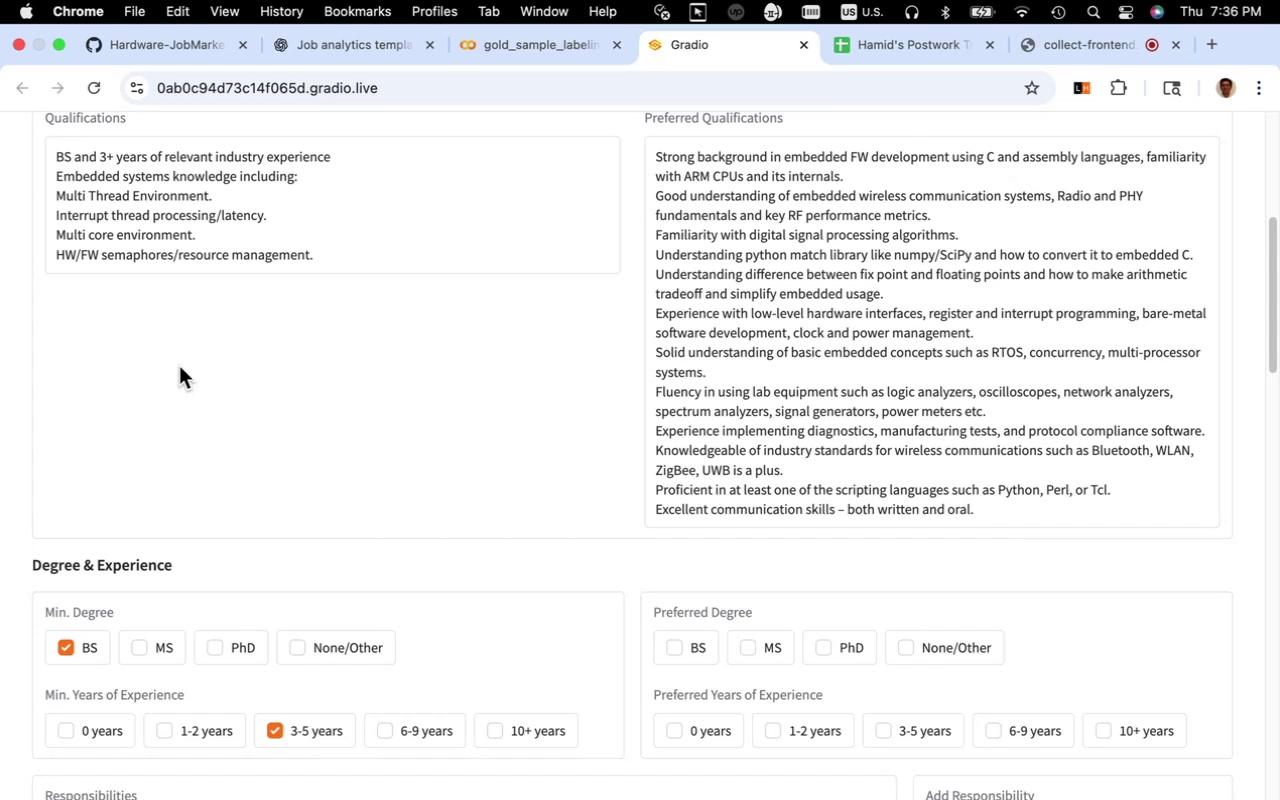 
left_click_drag(start_coordinate=[168, 182], to_coordinate=[55, 183])
 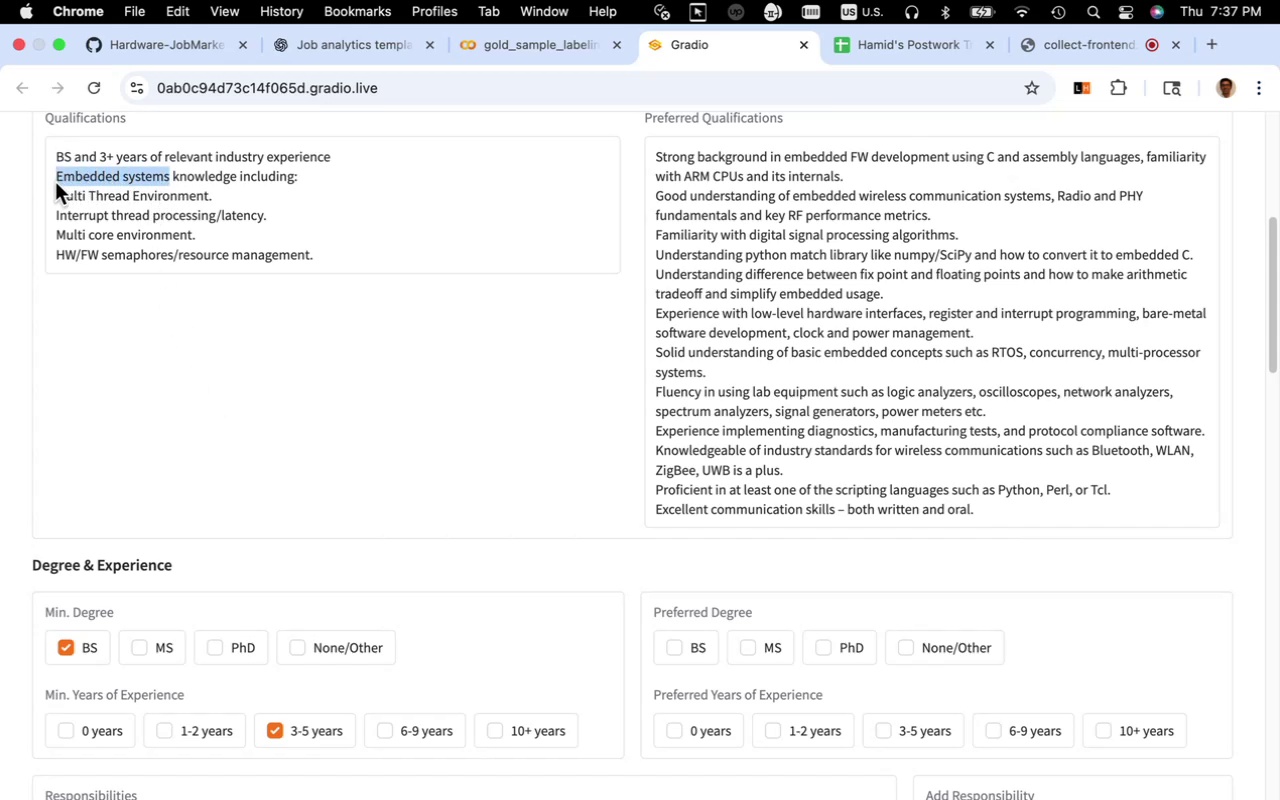 
key(Meta+C)
 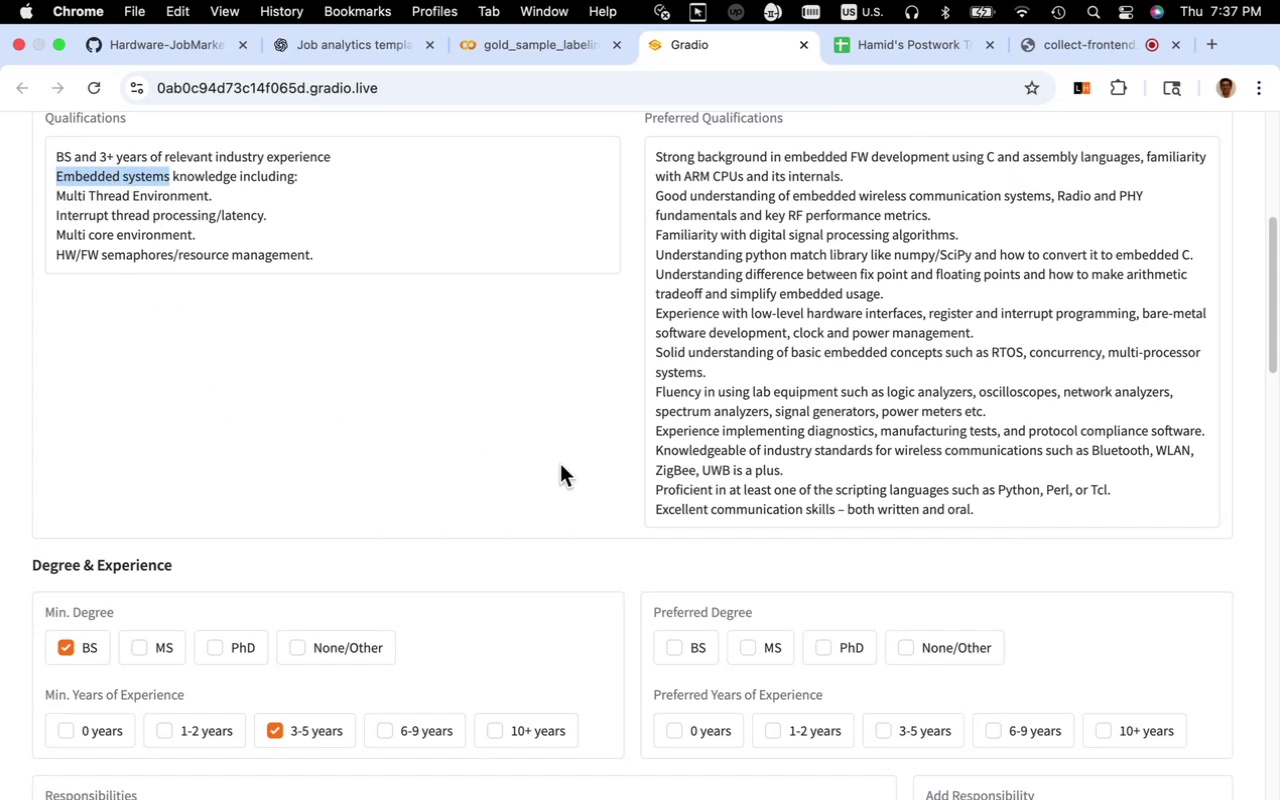 
scroll: coordinate [747, 485], scroll_direction: down, amount: 22.0
 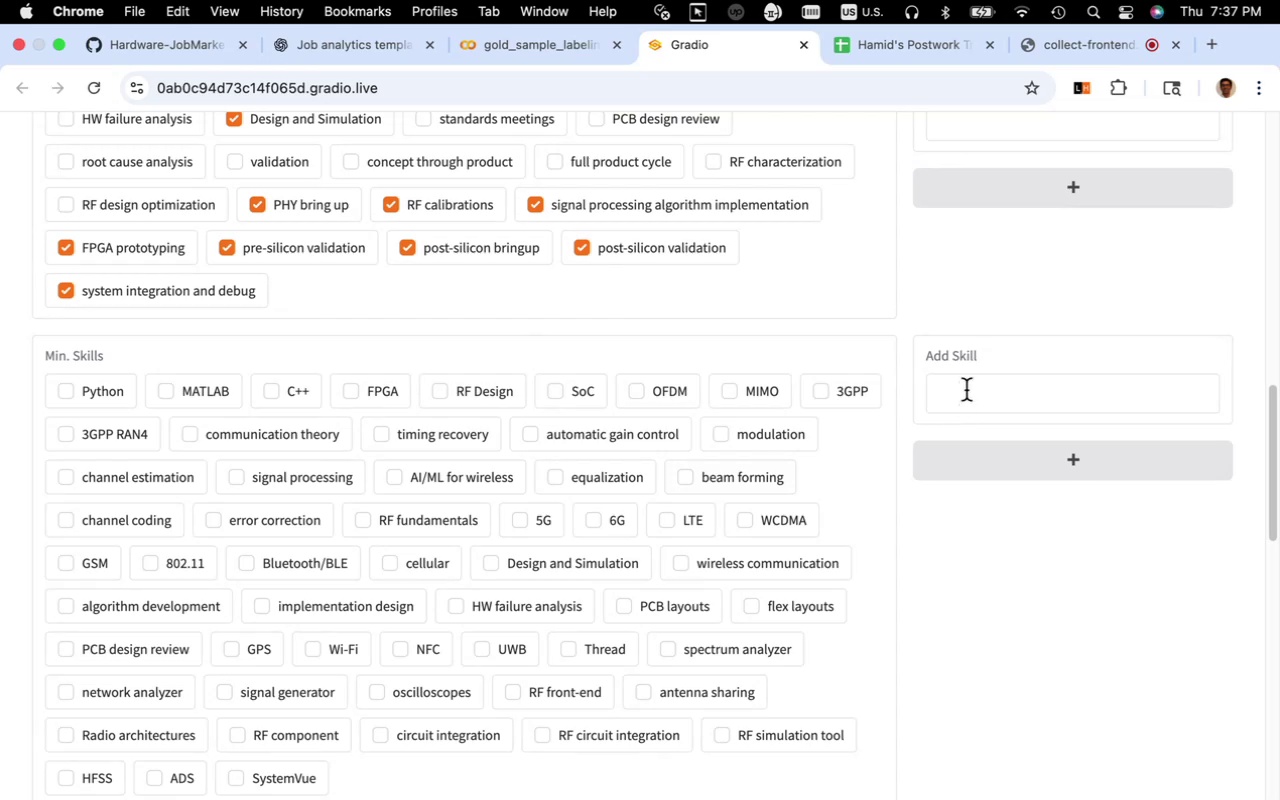 
left_click([966, 390])
 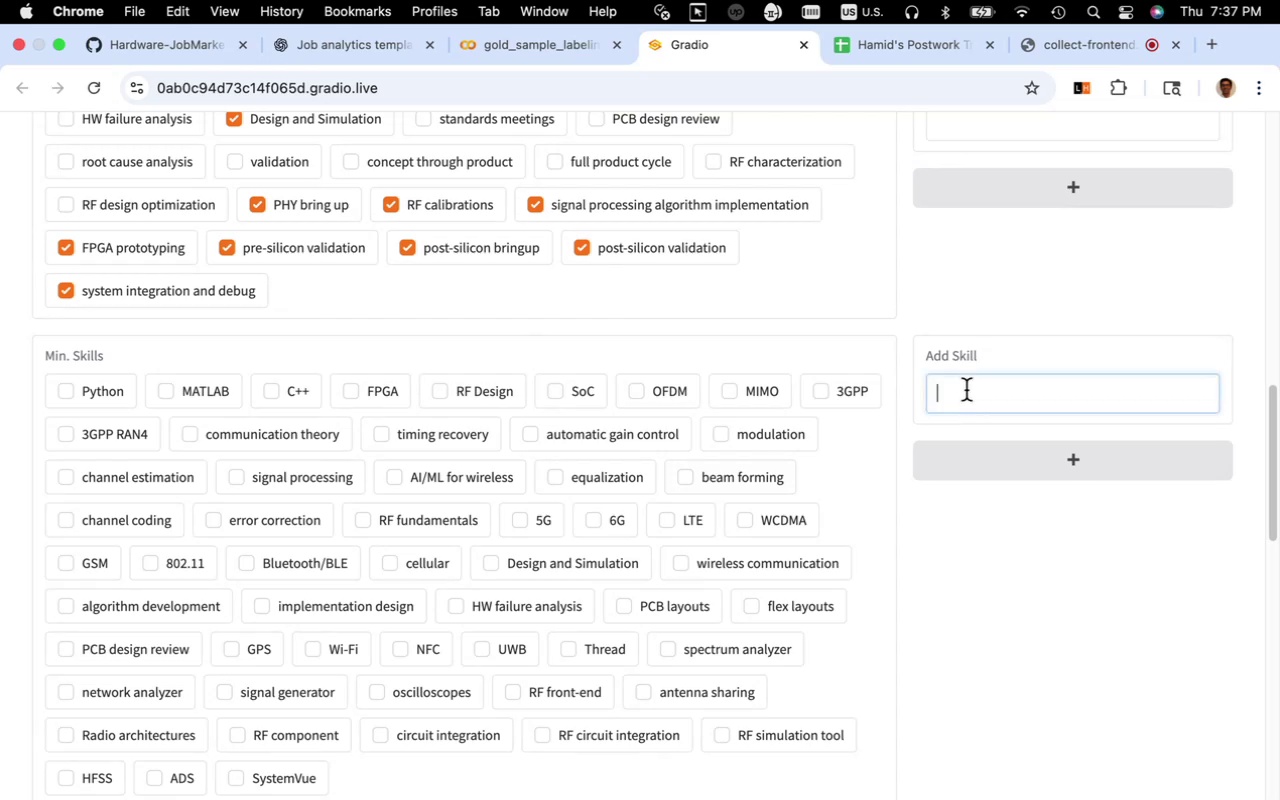 
key(Meta+V)
 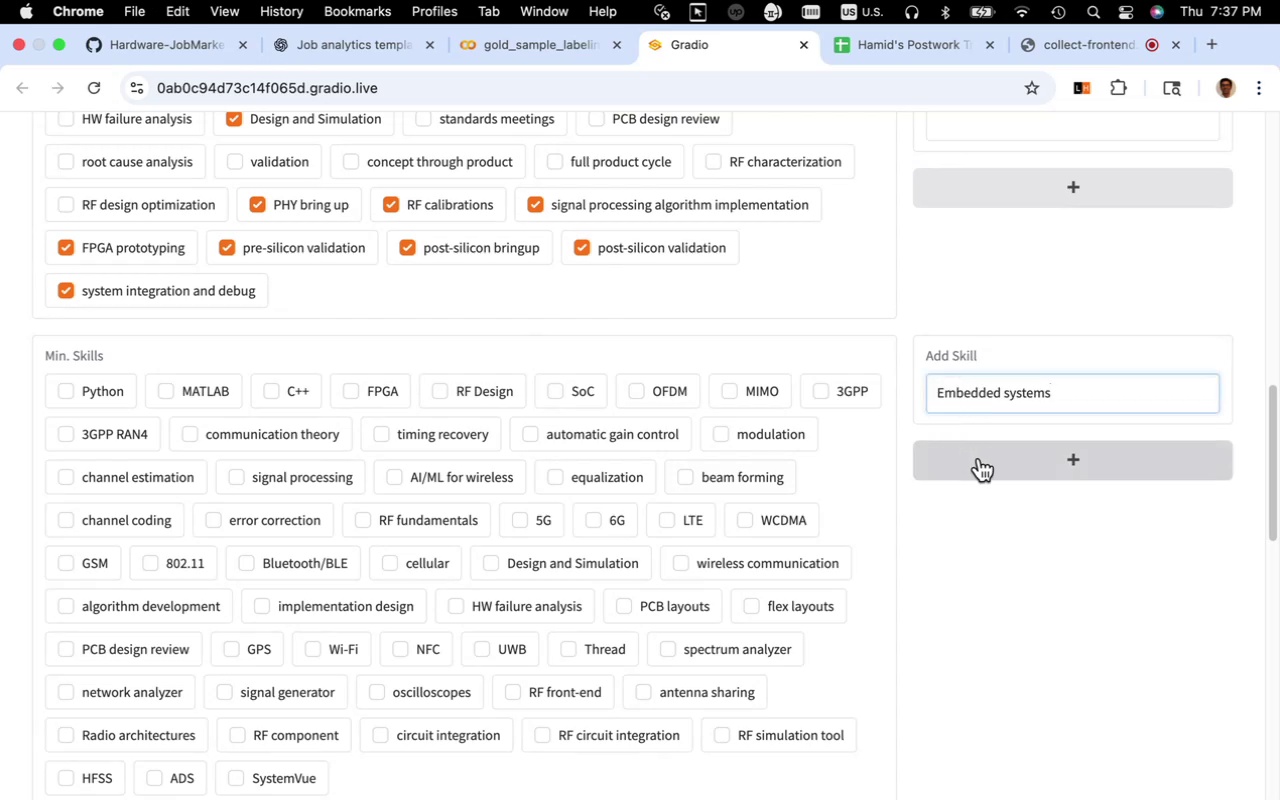 
left_click([979, 458])
 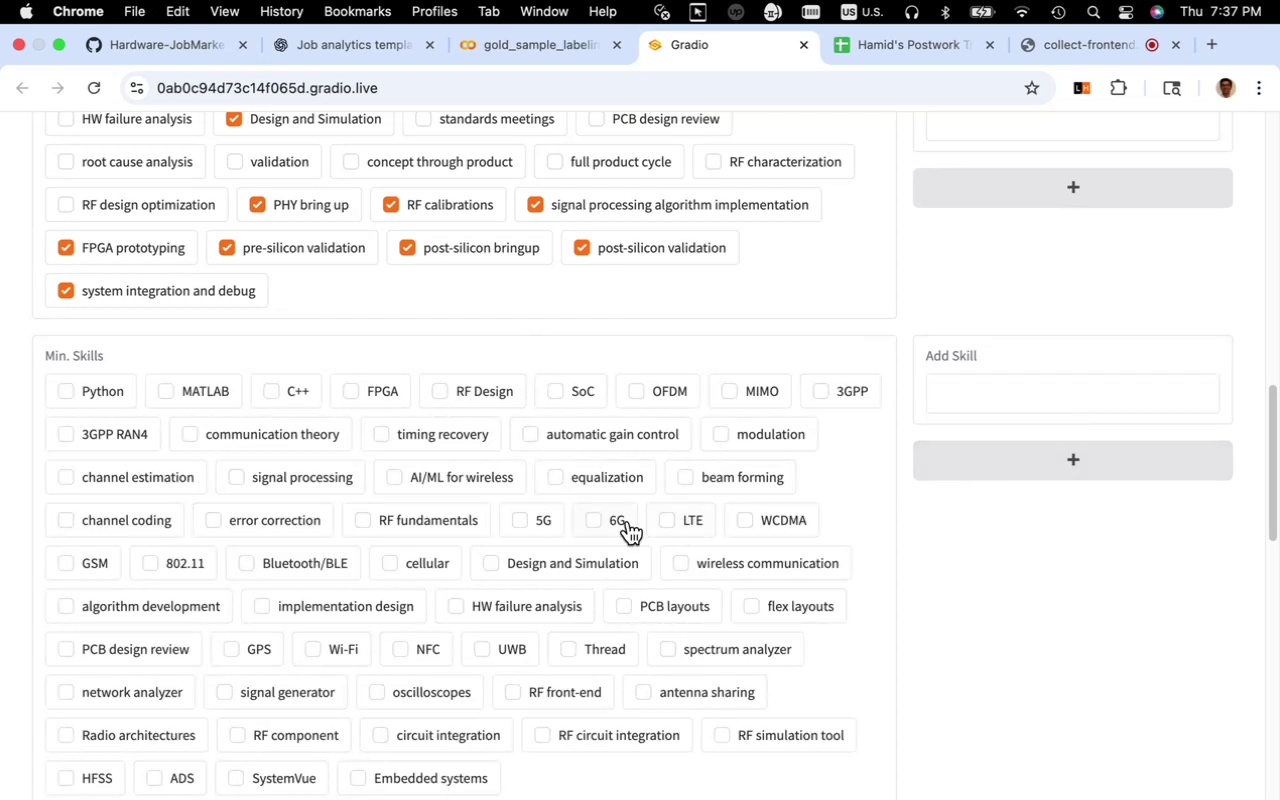 
scroll: coordinate [607, 525], scroll_direction: down, amount: 5.0
 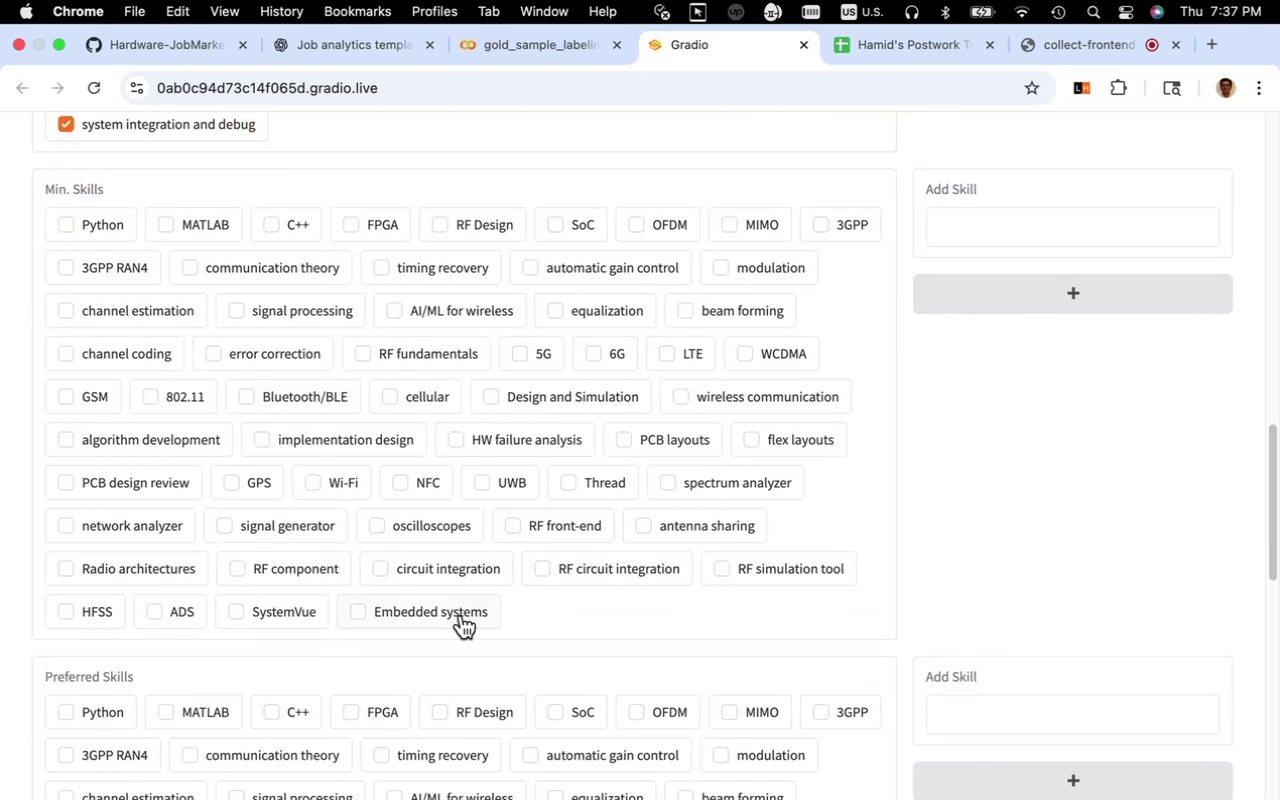 
left_click([461, 615])
 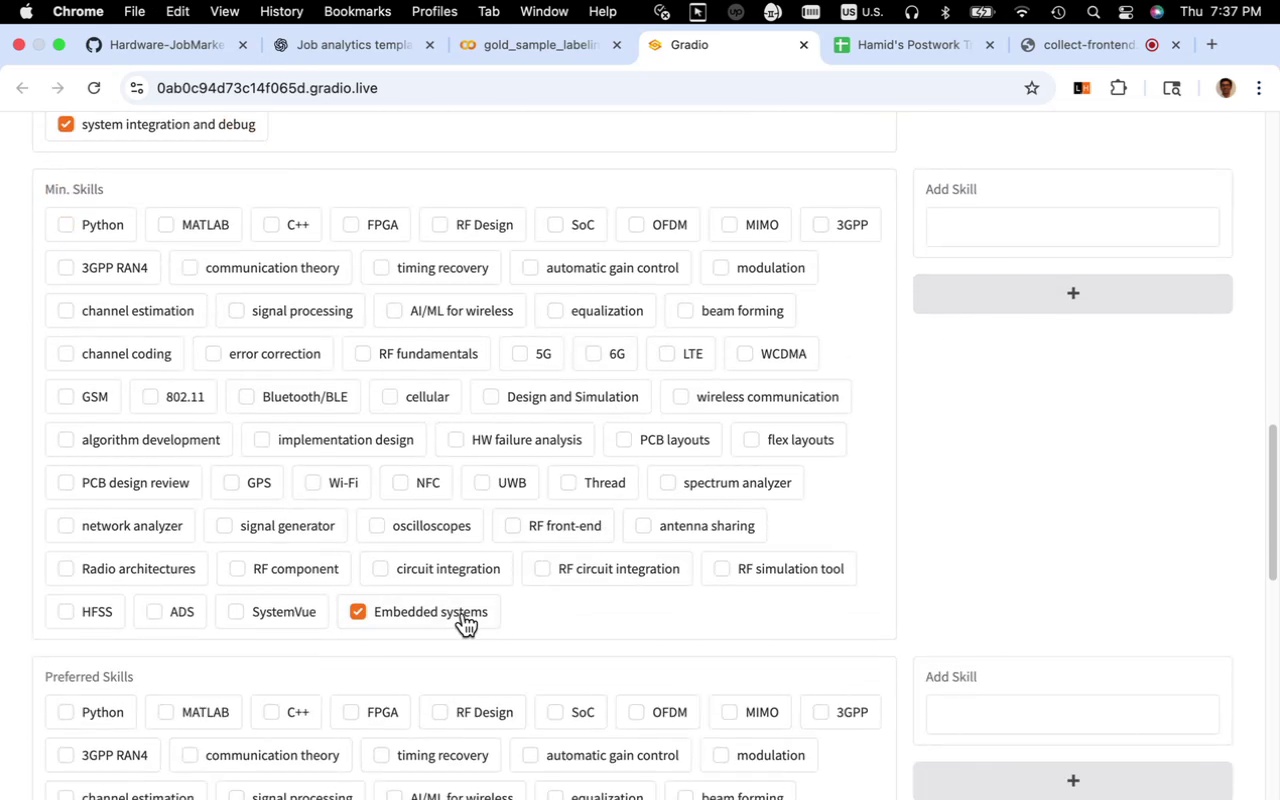 
scroll: coordinate [463, 613], scroll_direction: up, amount: 26.0
 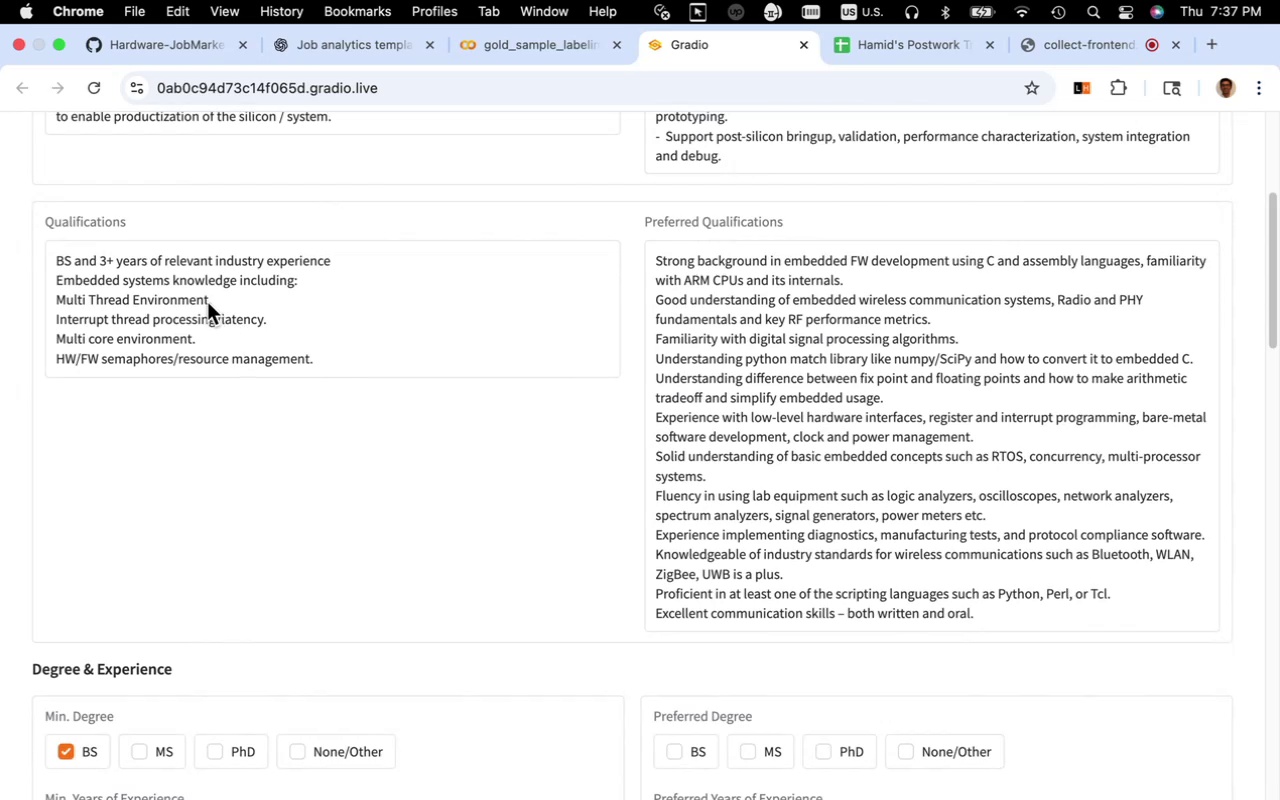 
left_click_drag(start_coordinate=[207, 302], to_coordinate=[59, 303])
 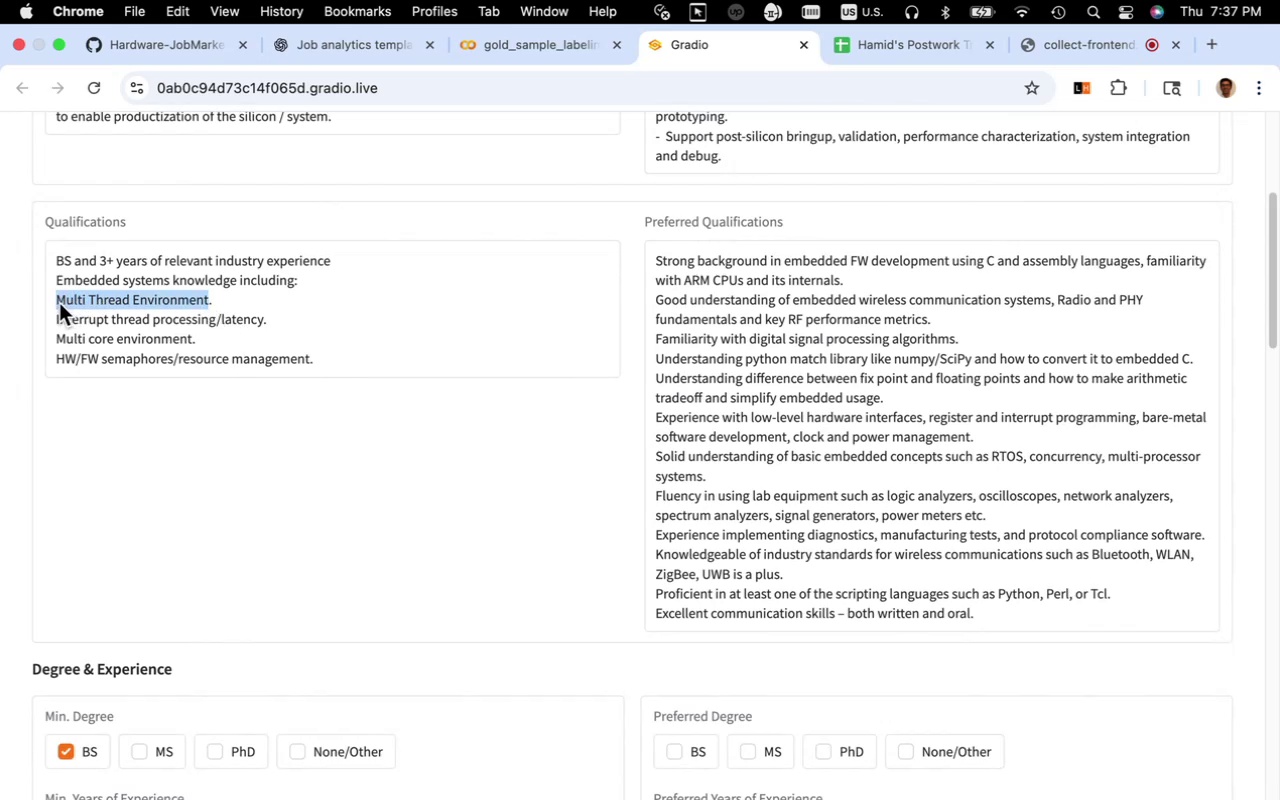 
key(Meta+C)
 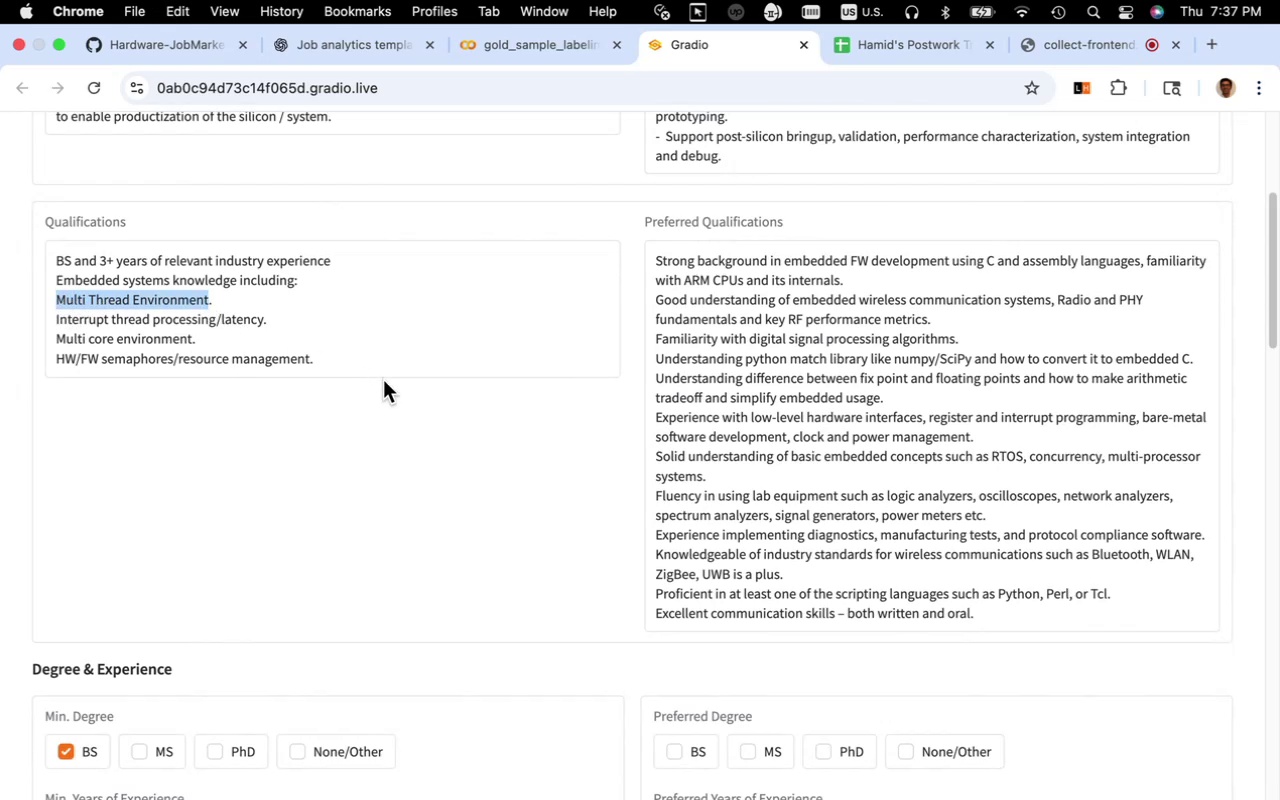 
scroll: coordinate [383, 380], scroll_direction: down, amount: 25.0
 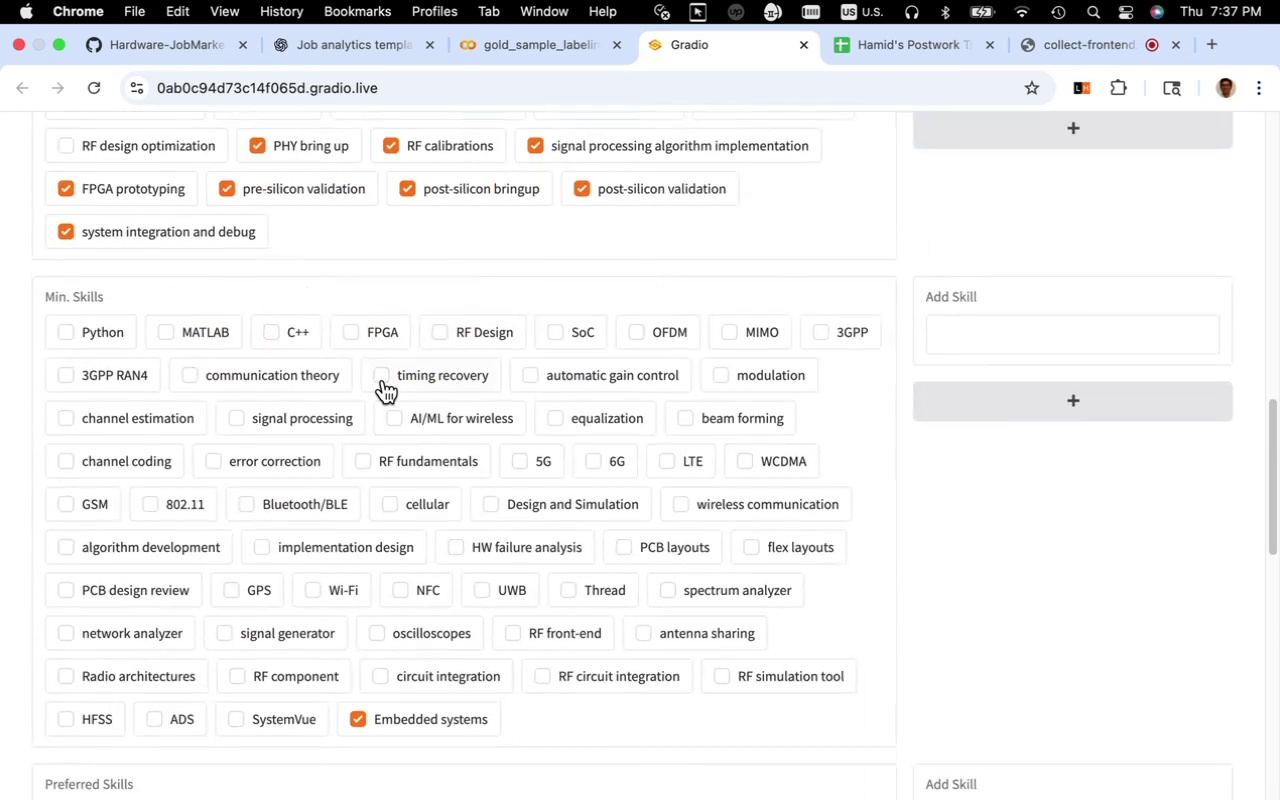 
scroll: coordinate [383, 380], scroll_direction: up, amount: 4.0
 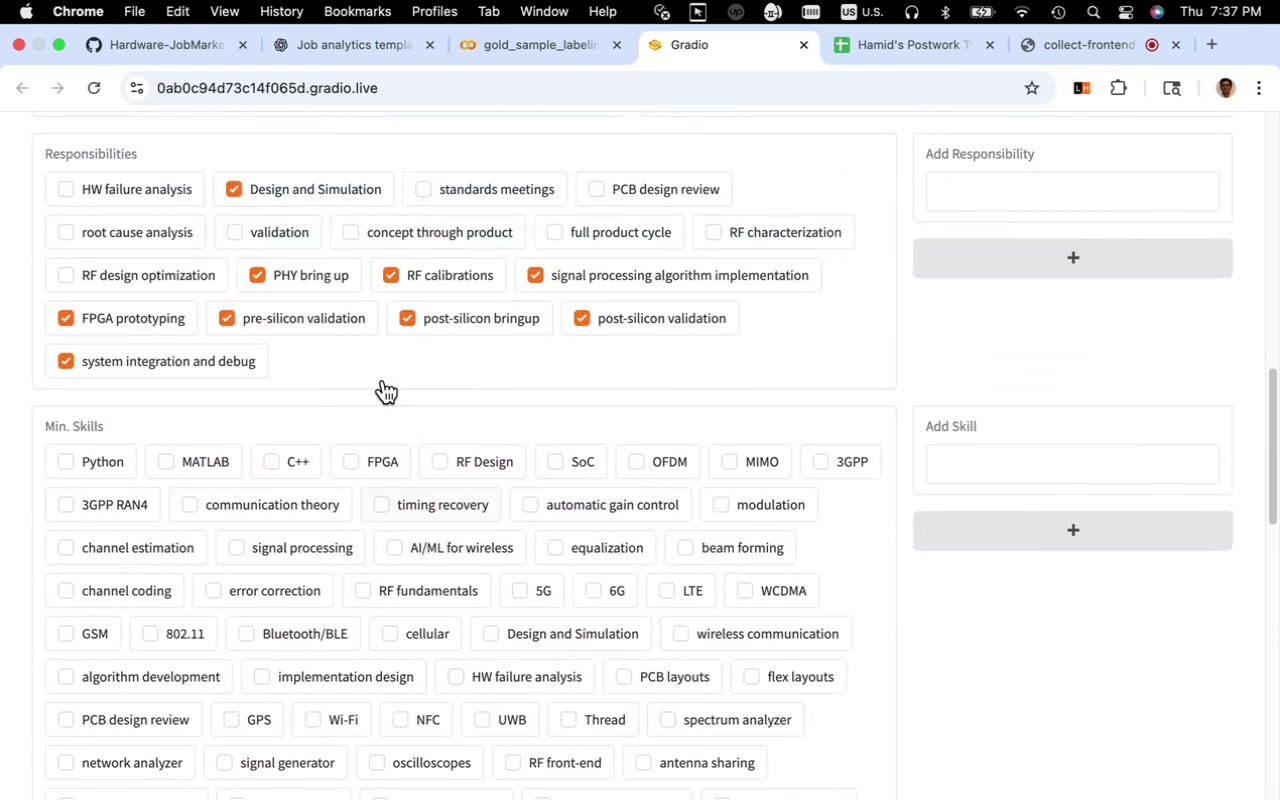 
scroll: coordinate [650, 412], scroll_direction: down, amount: 3.0
 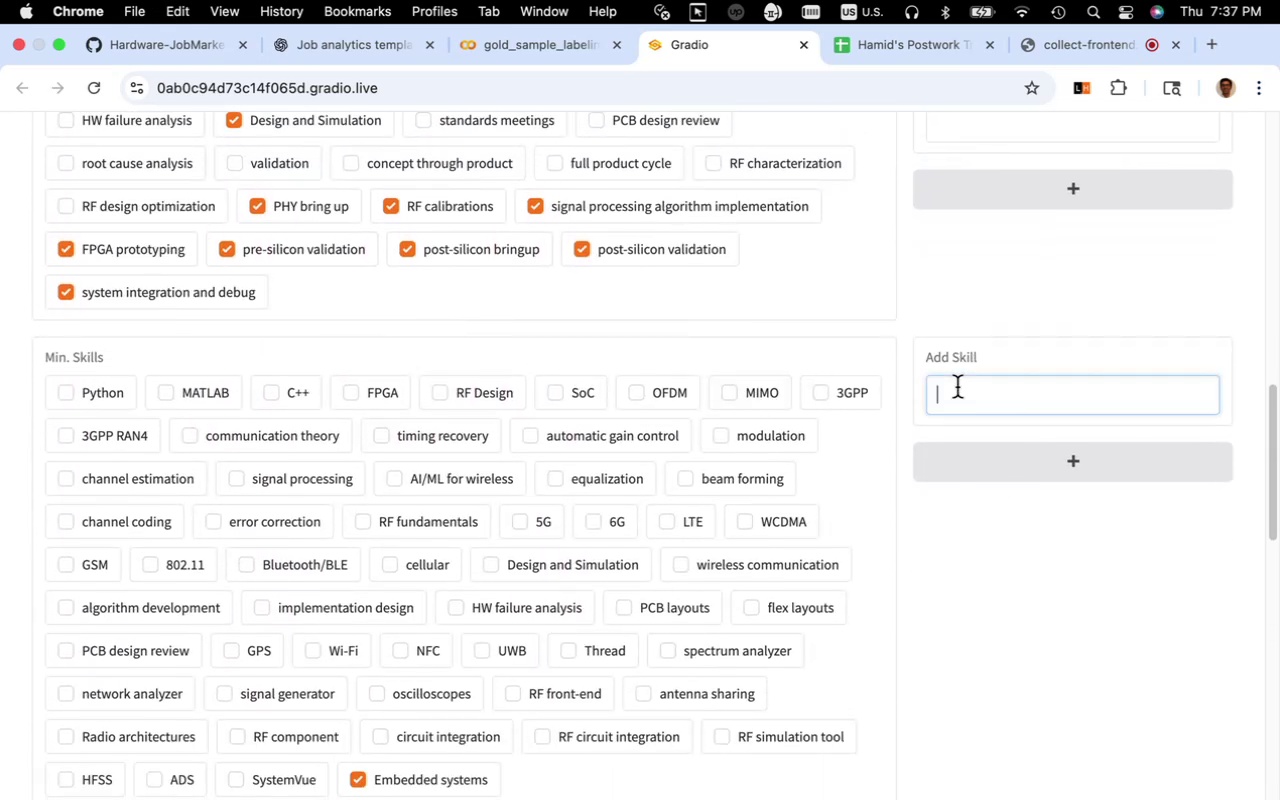 
left_click([957, 387])
 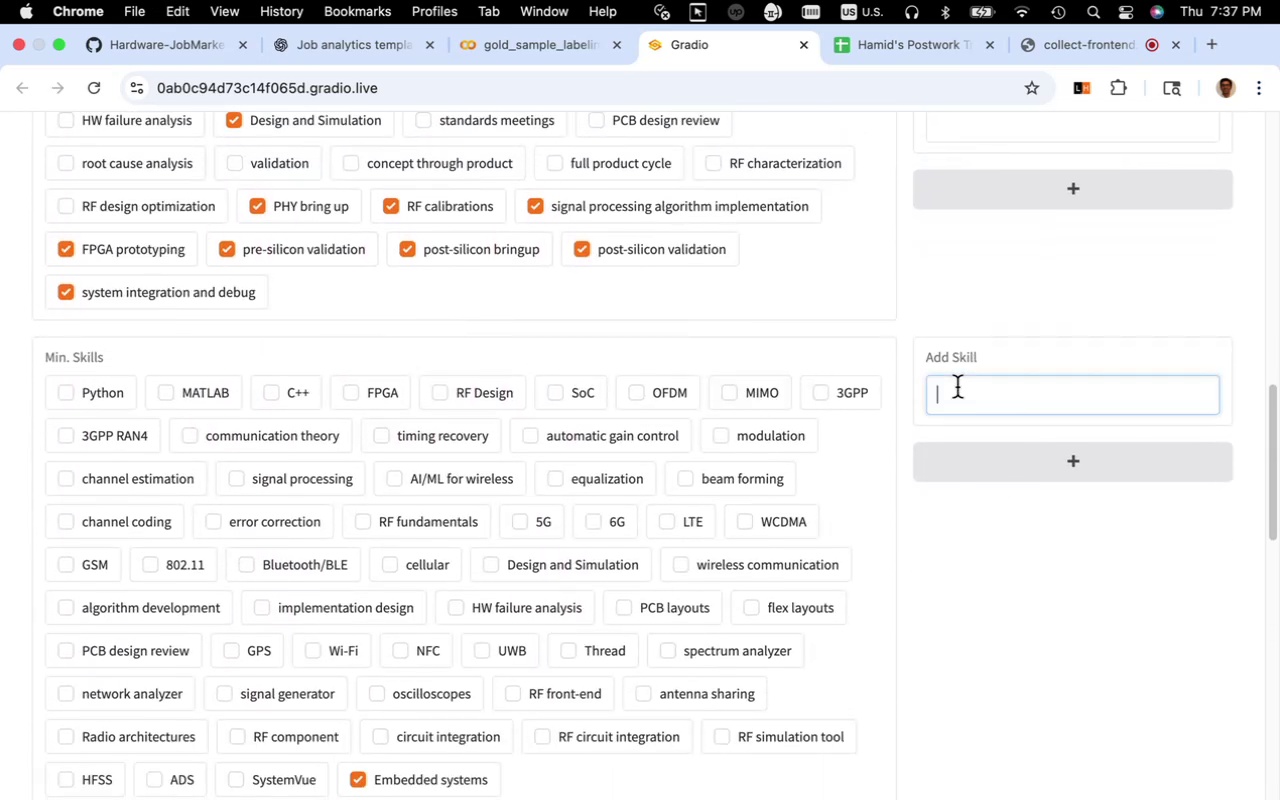 
key(Meta+V)
 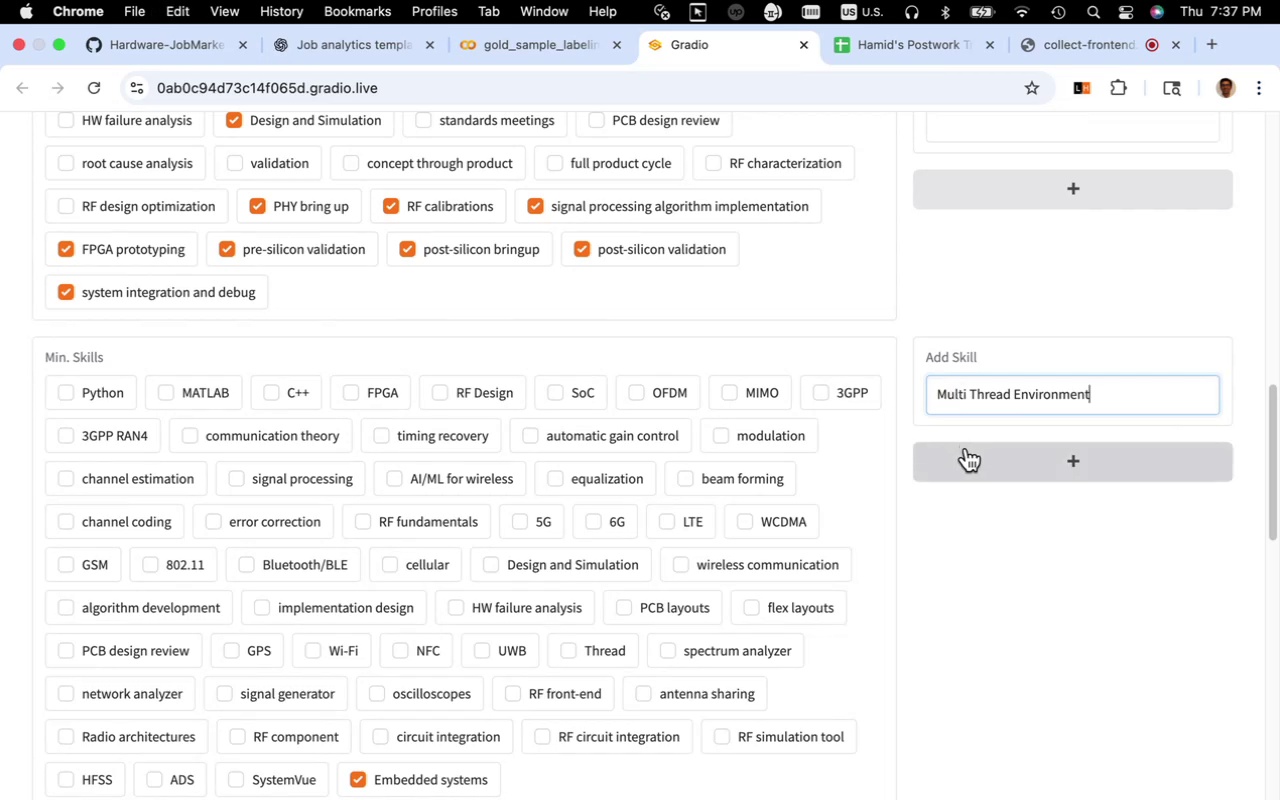 
left_click([967, 451])
 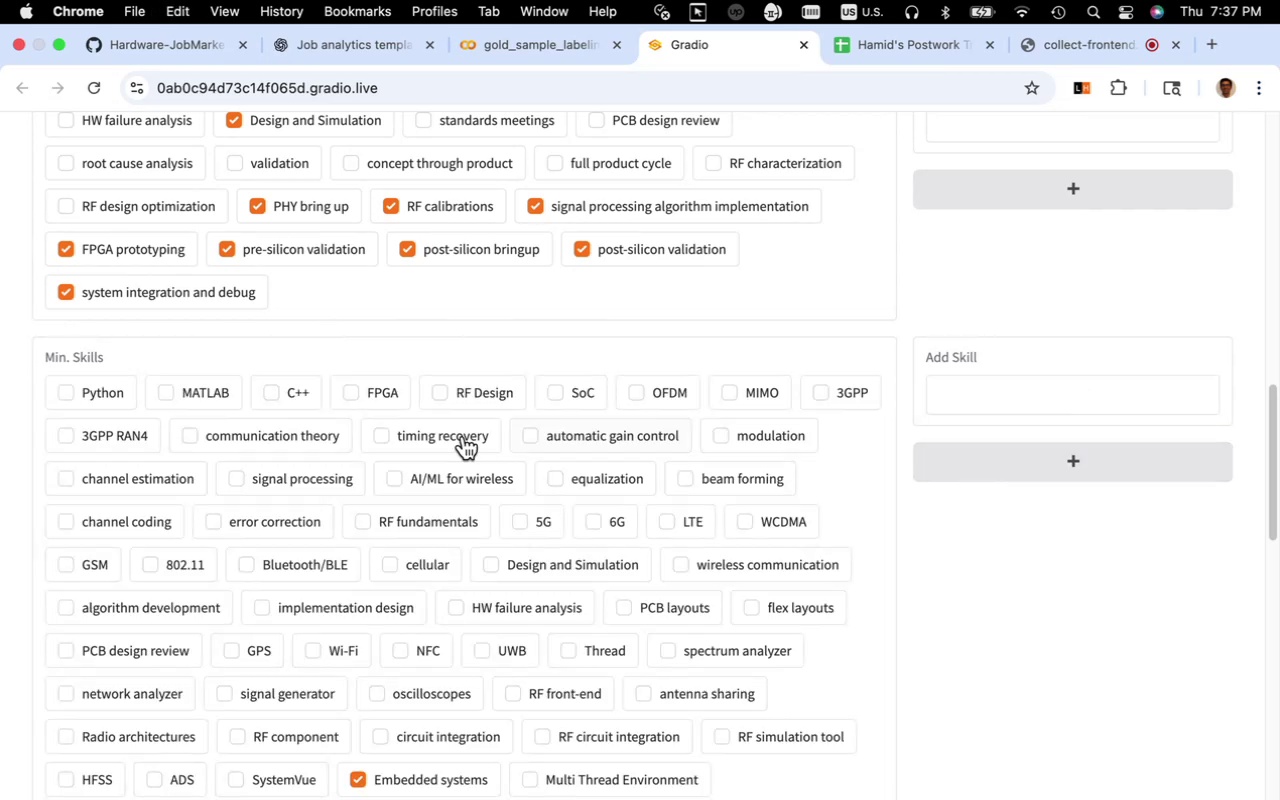 
scroll: coordinate [429, 450], scroll_direction: down, amount: 4.0
 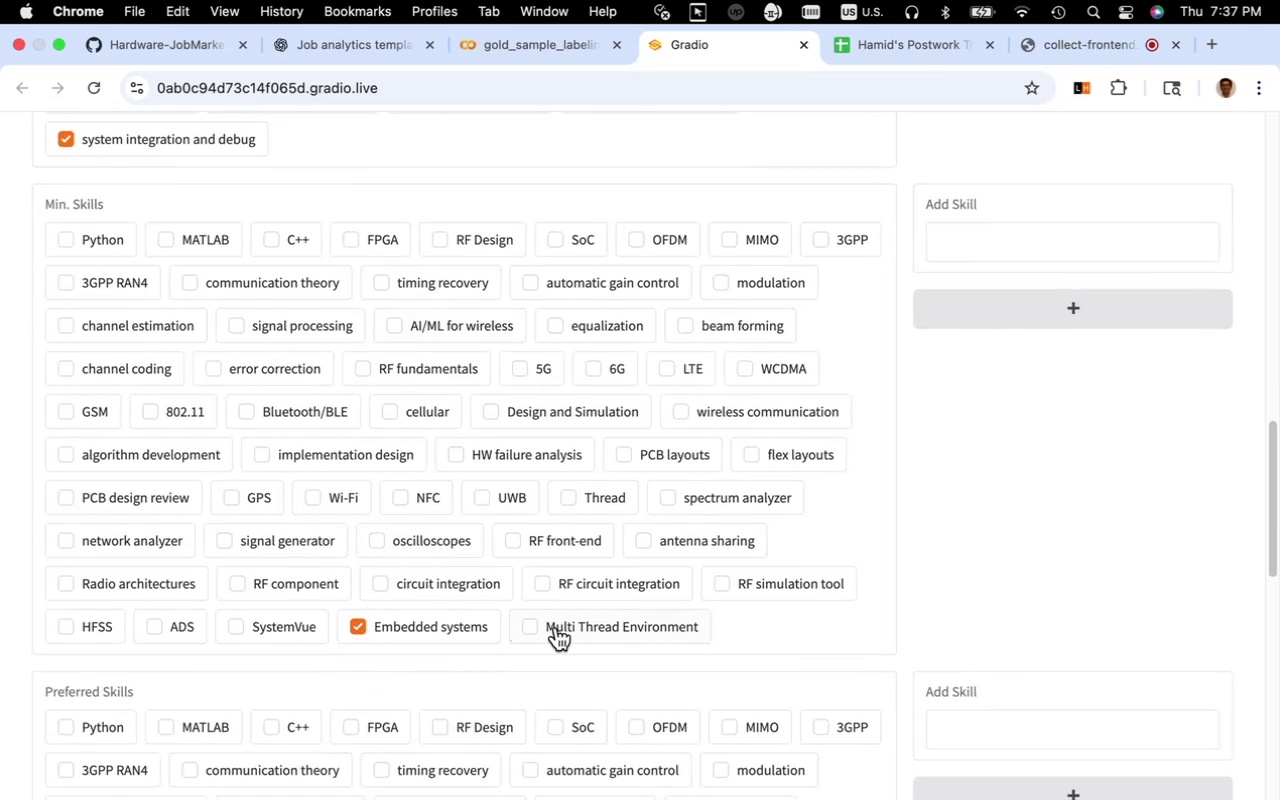 
left_click([556, 627])
 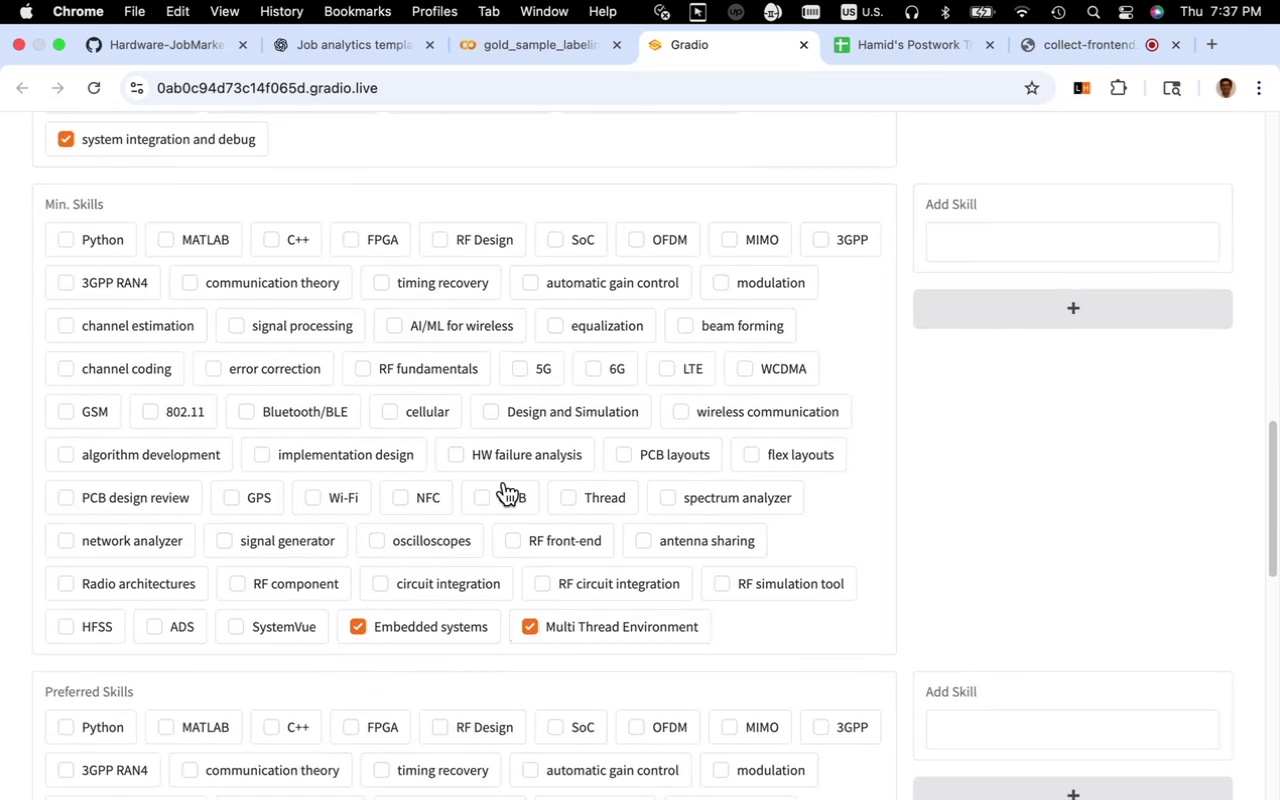 
scroll: coordinate [458, 464], scroll_direction: up, amount: 33.0
 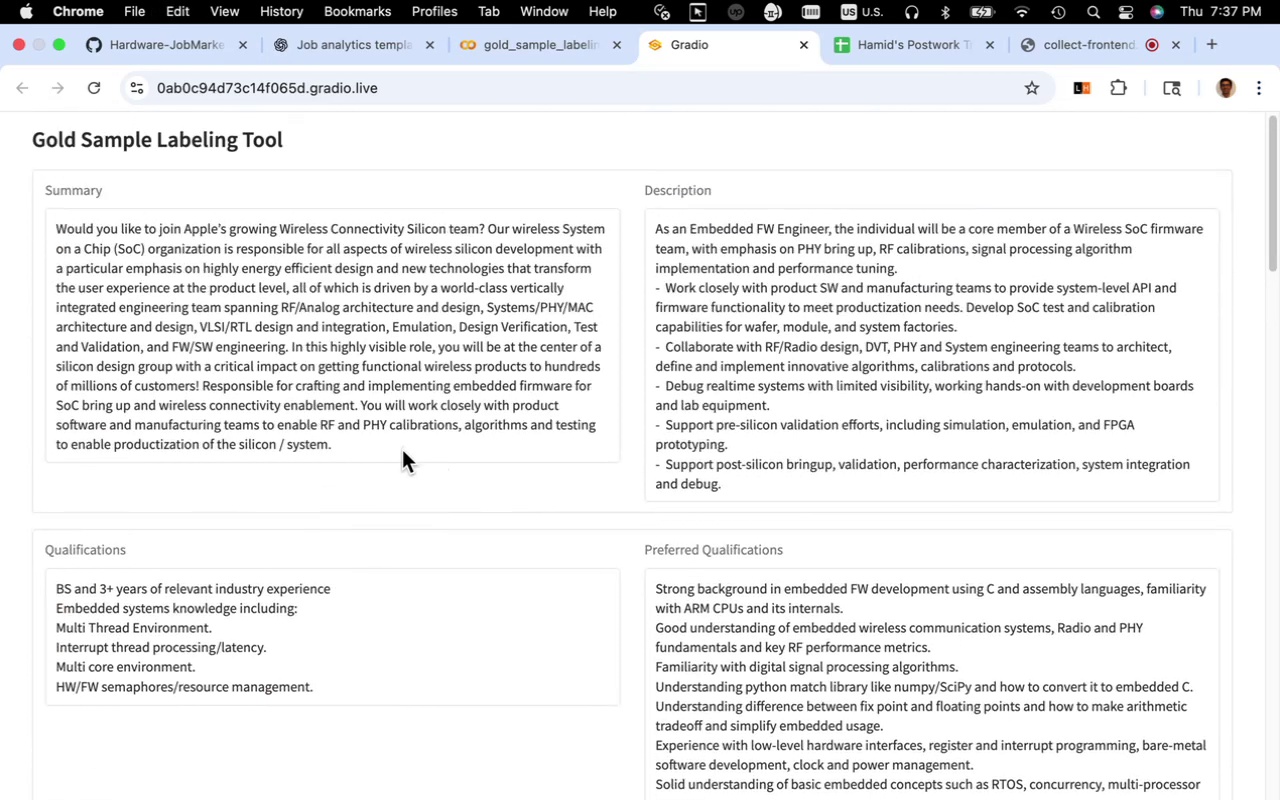 
scroll: coordinate [402, 450], scroll_direction: down, amount: 7.0
 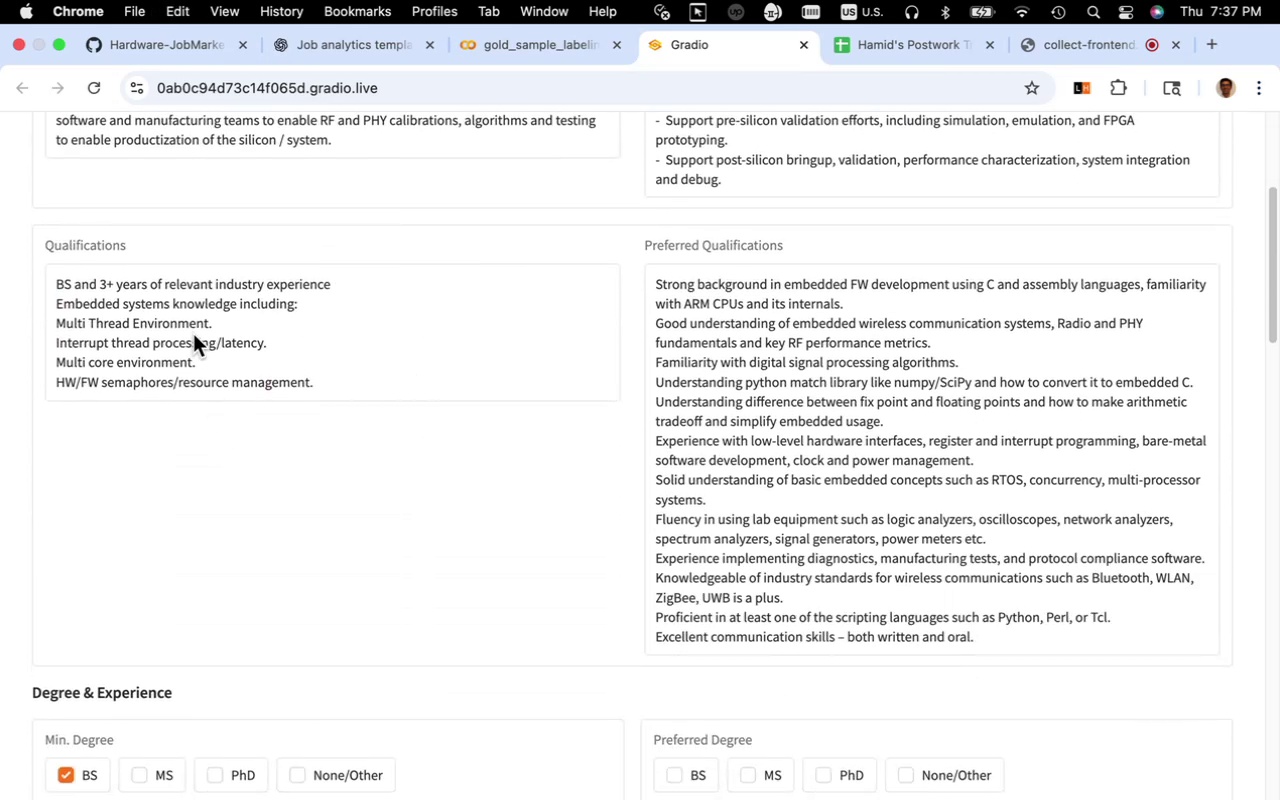 
left_click_drag(start_coordinate=[213, 347], to_coordinate=[54, 339])
 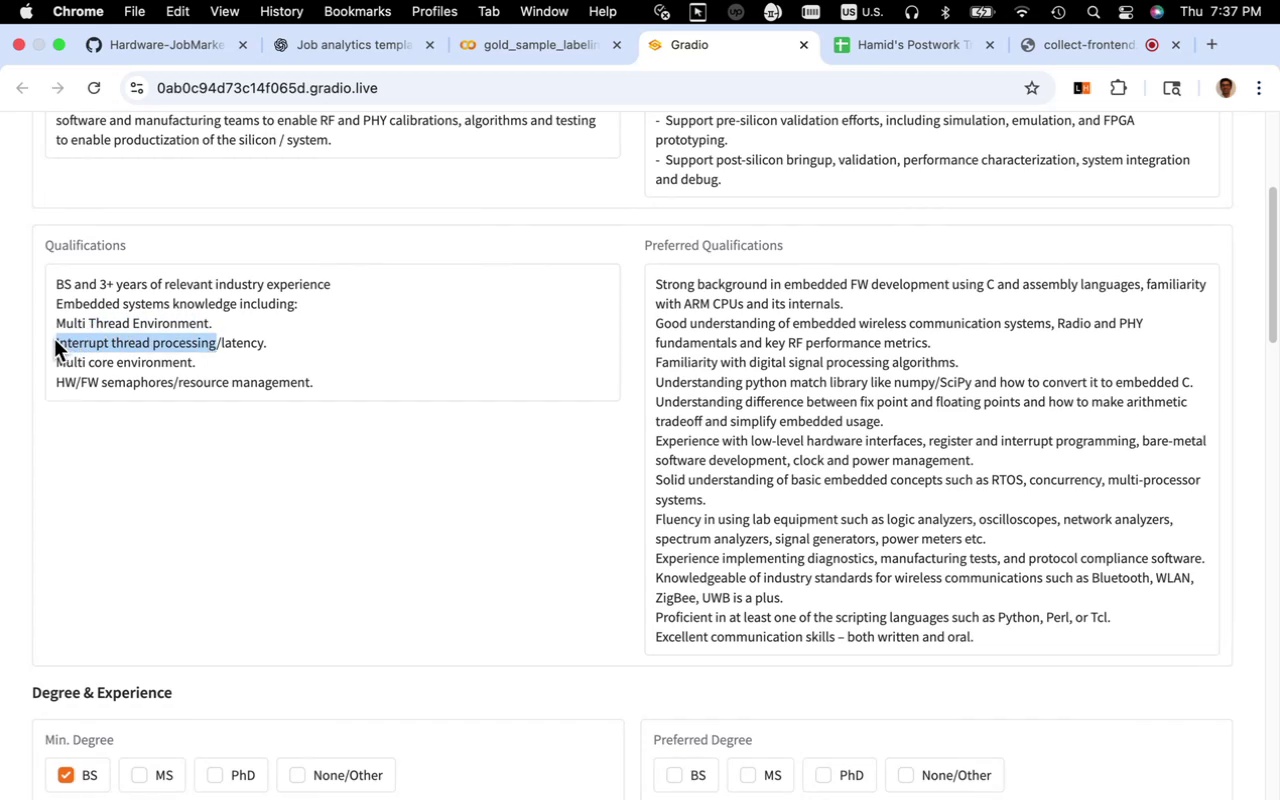 
key(Meta+C)
 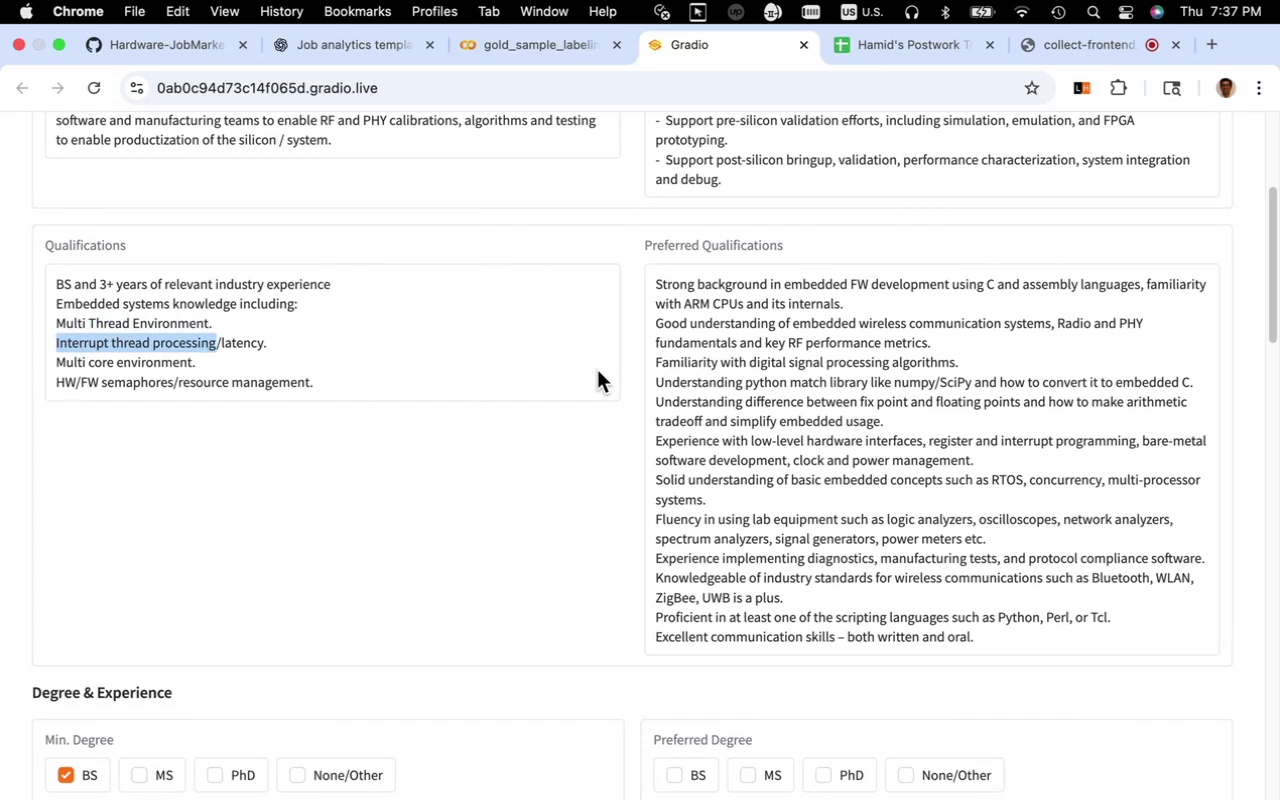 
scroll: coordinate [731, 402], scroll_direction: down, amount: 11.0
 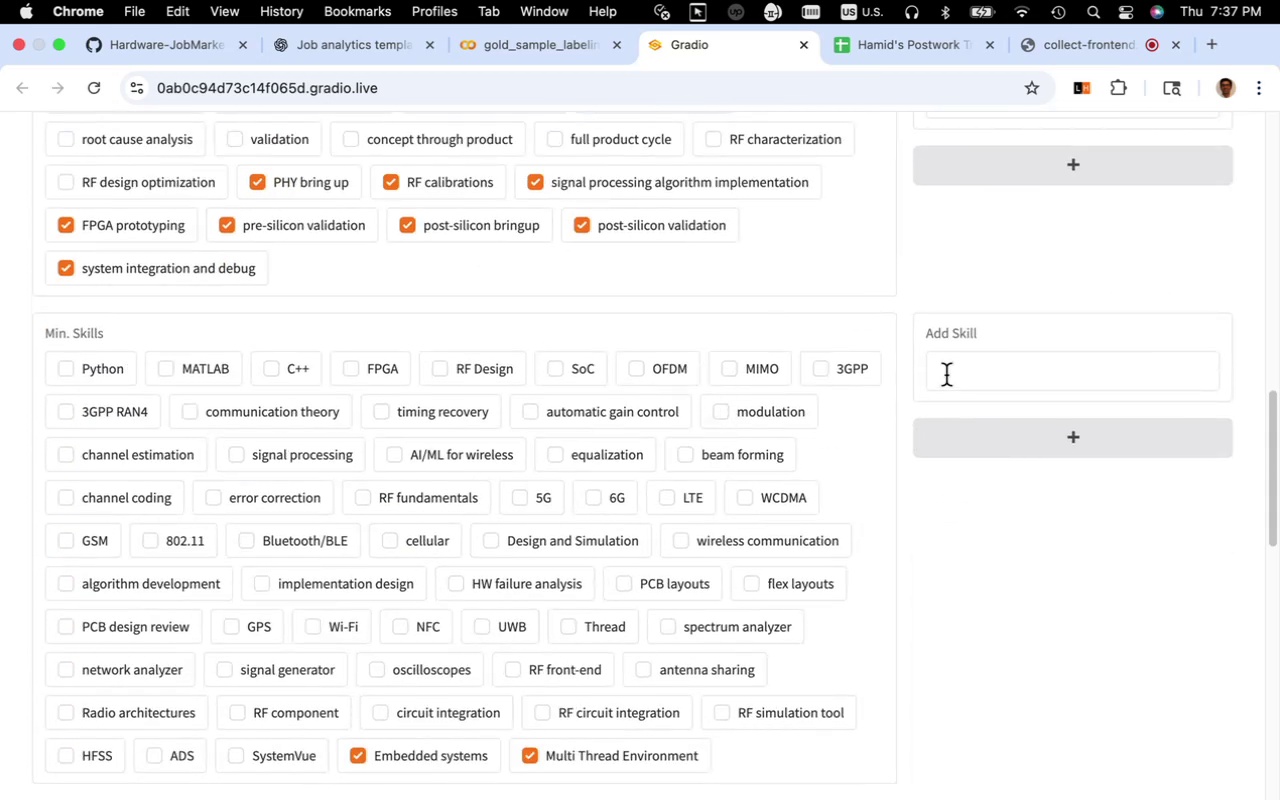 
left_click([946, 375])
 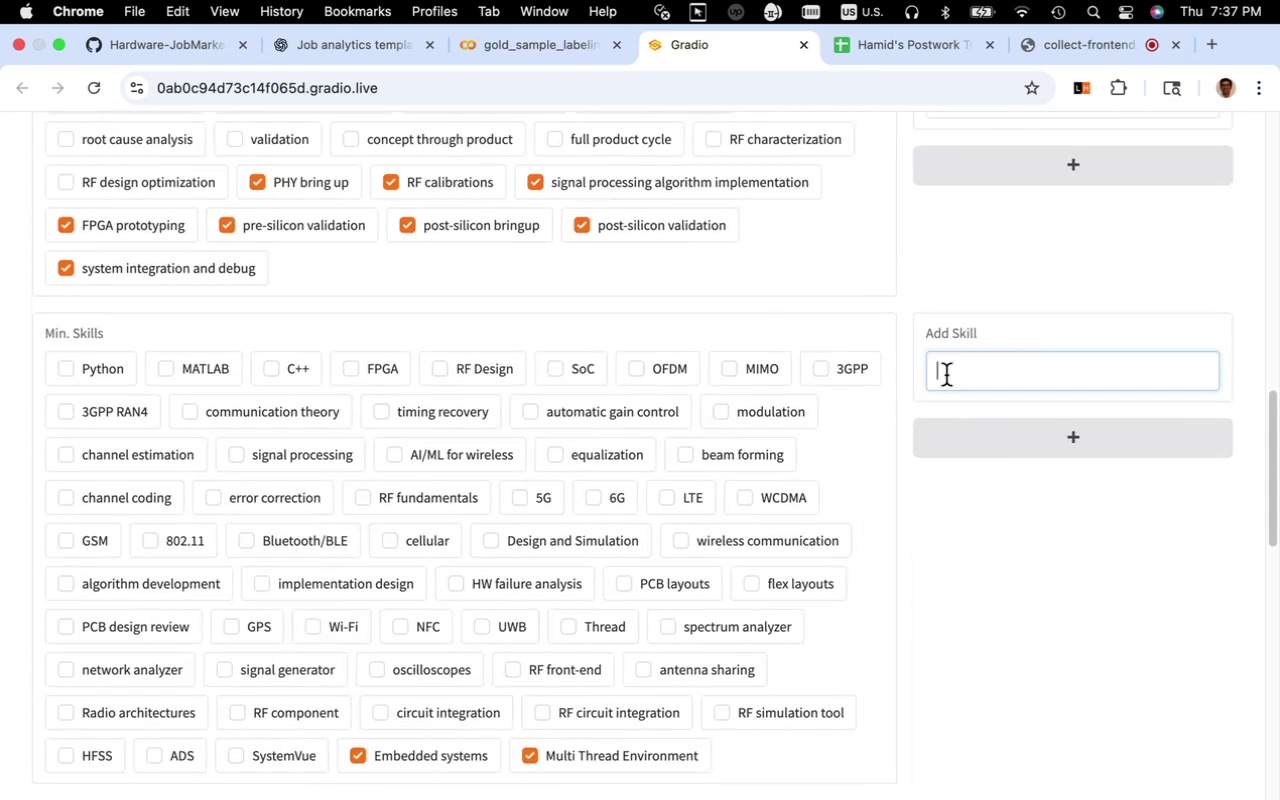 
key(Meta+V)
 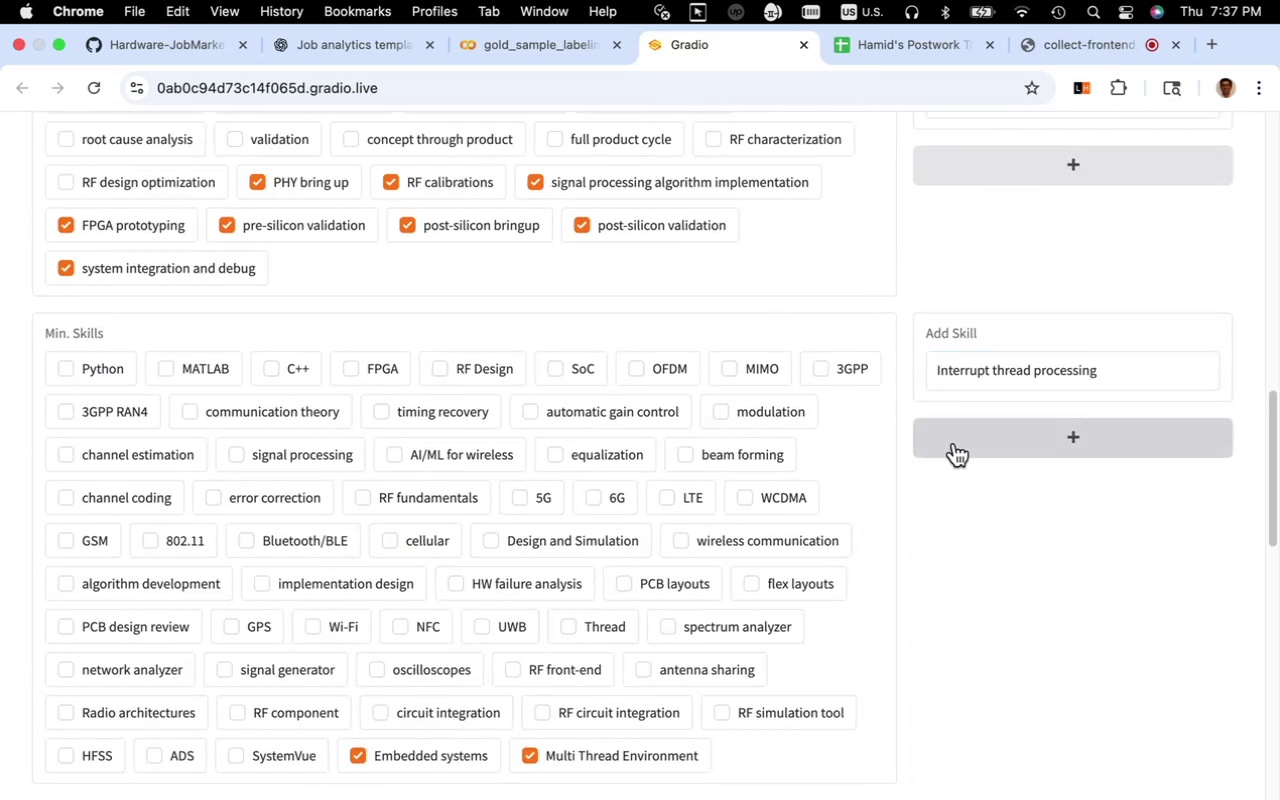 
left_click([954, 443])
 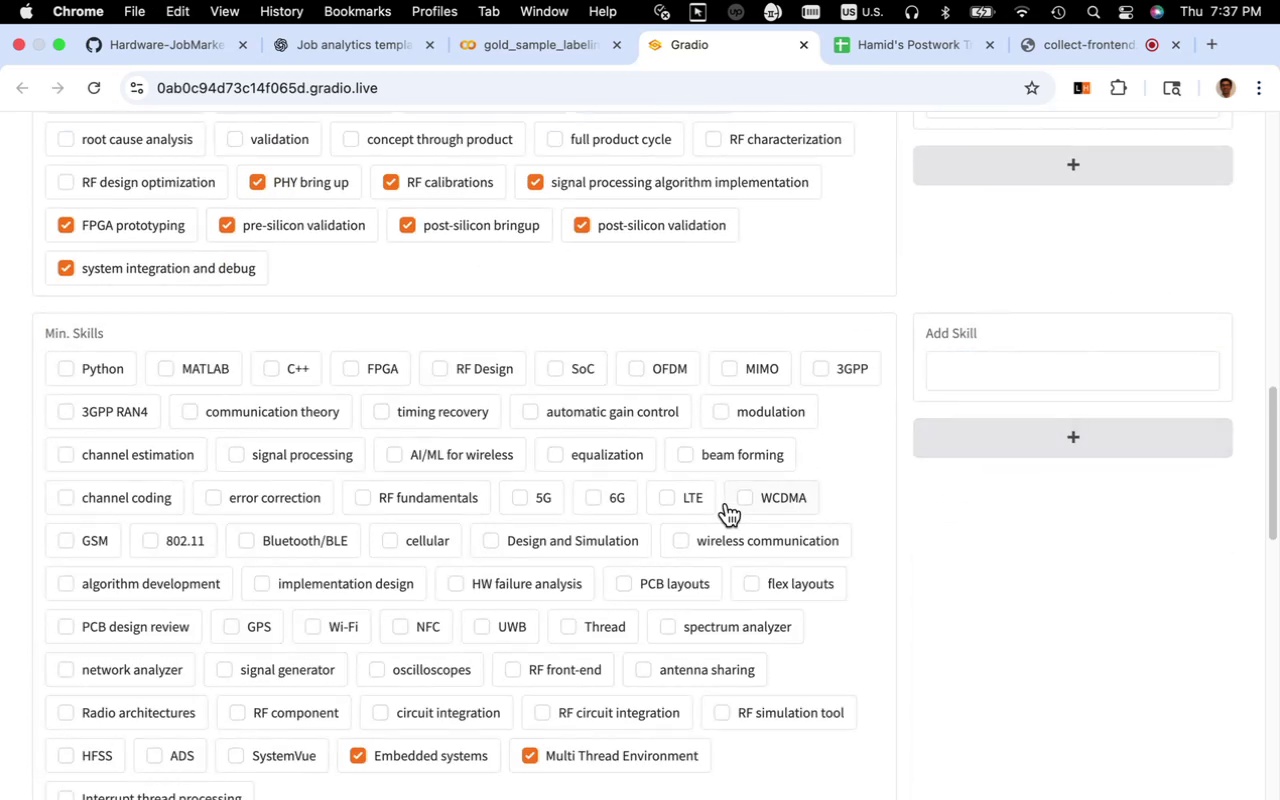 
scroll: coordinate [726, 503], scroll_direction: down, amount: 5.0
 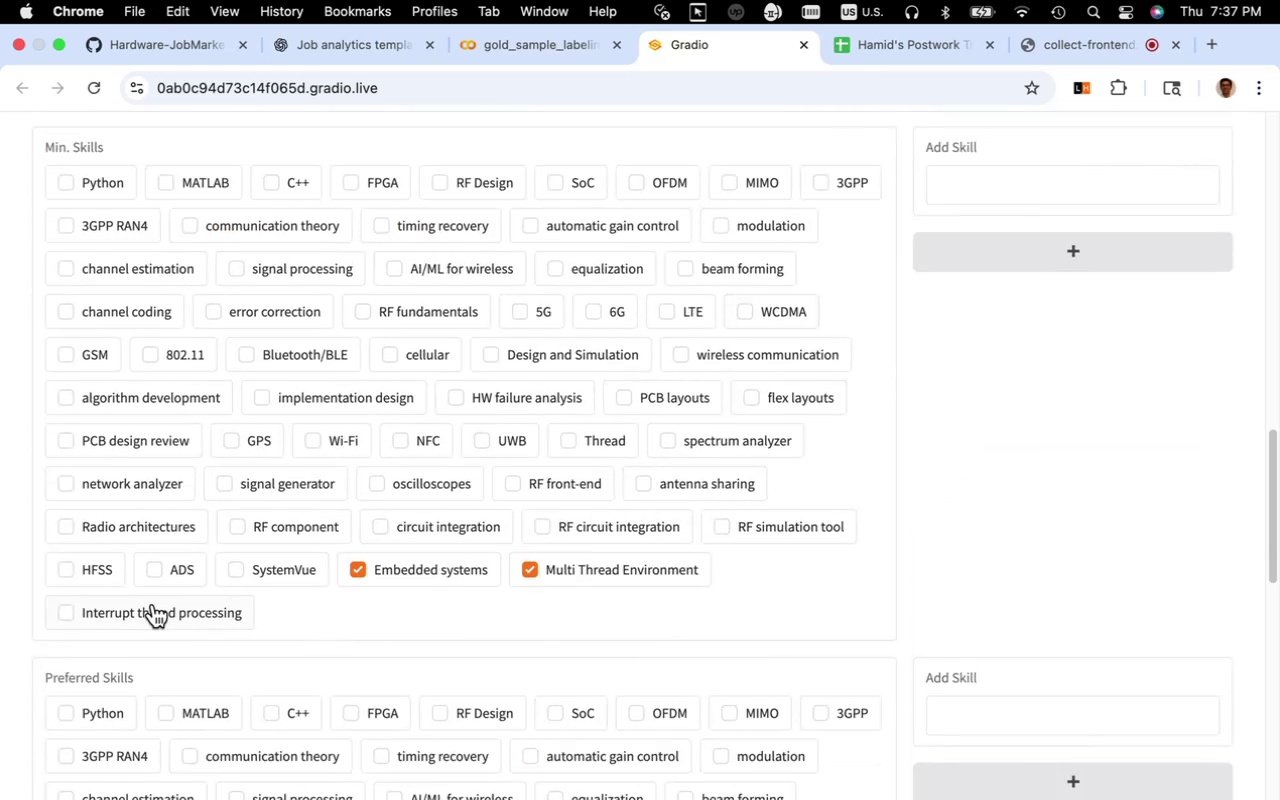 
left_click([153, 604])
 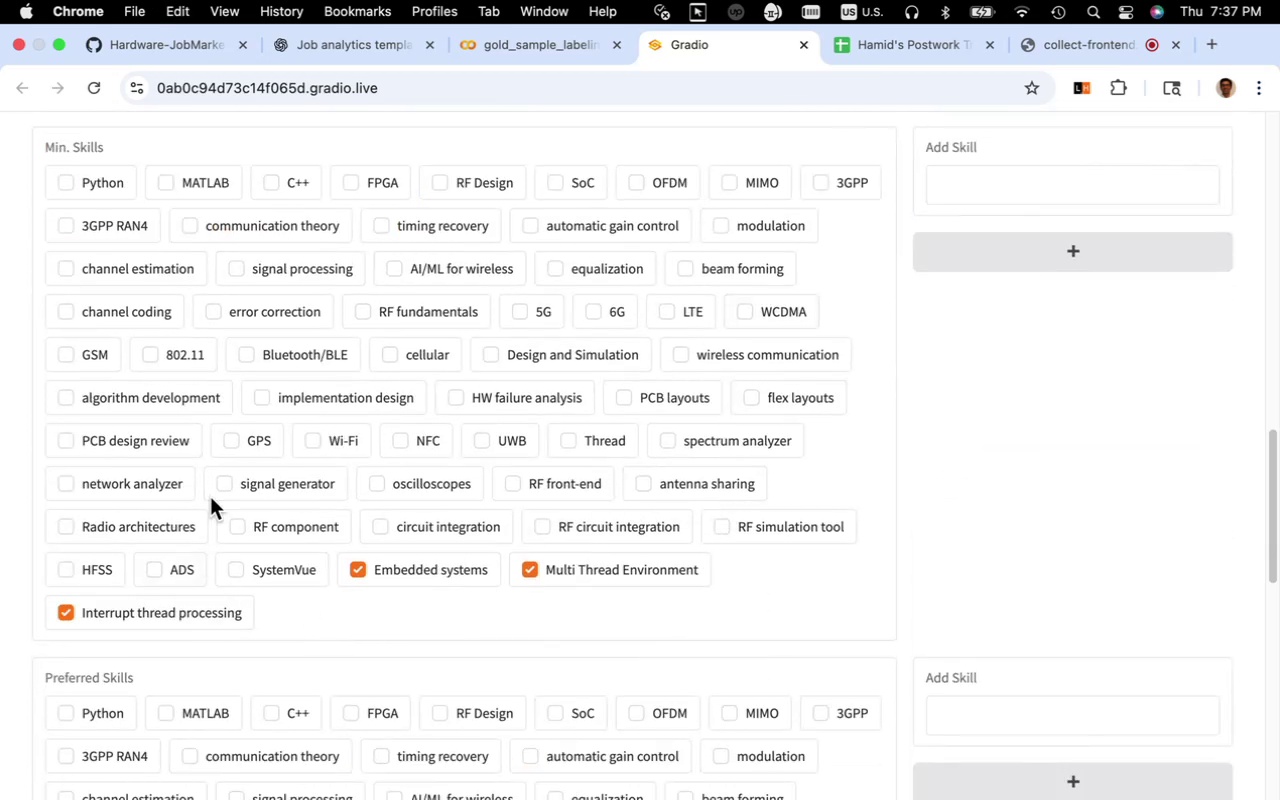 
scroll: coordinate [214, 484], scroll_direction: up, amount: 13.0
 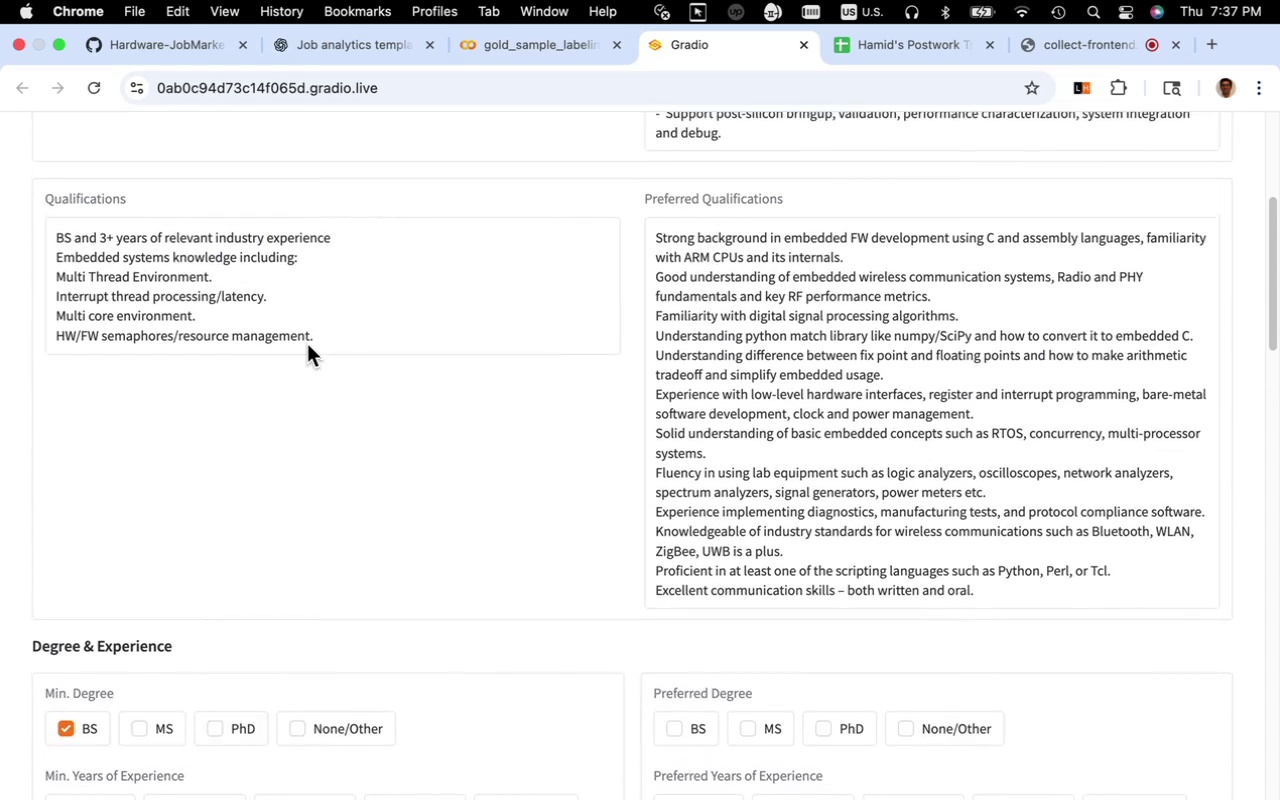 
left_click_drag(start_coordinate=[172, 339], to_coordinate=[56, 339])
 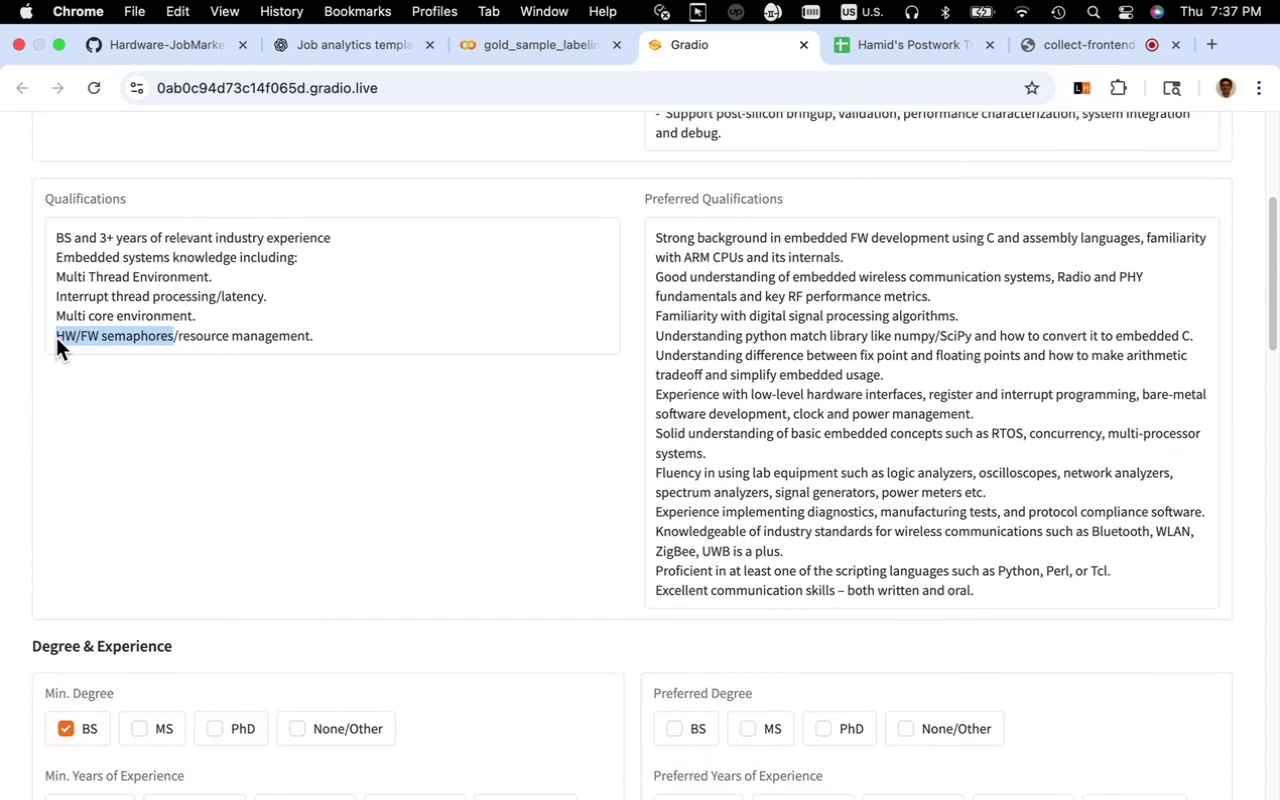 
key(Meta+C)
 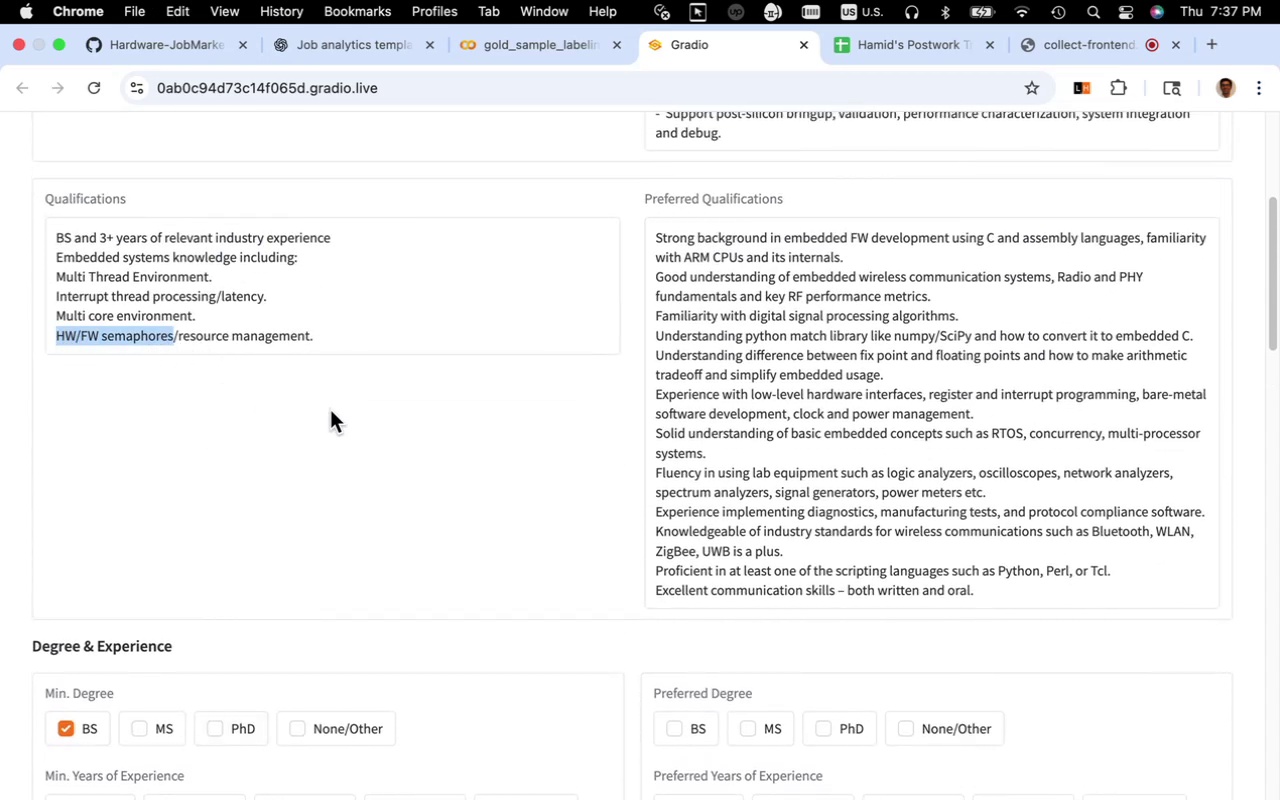 
scroll: coordinate [330, 410], scroll_direction: down, amount: 21.0
 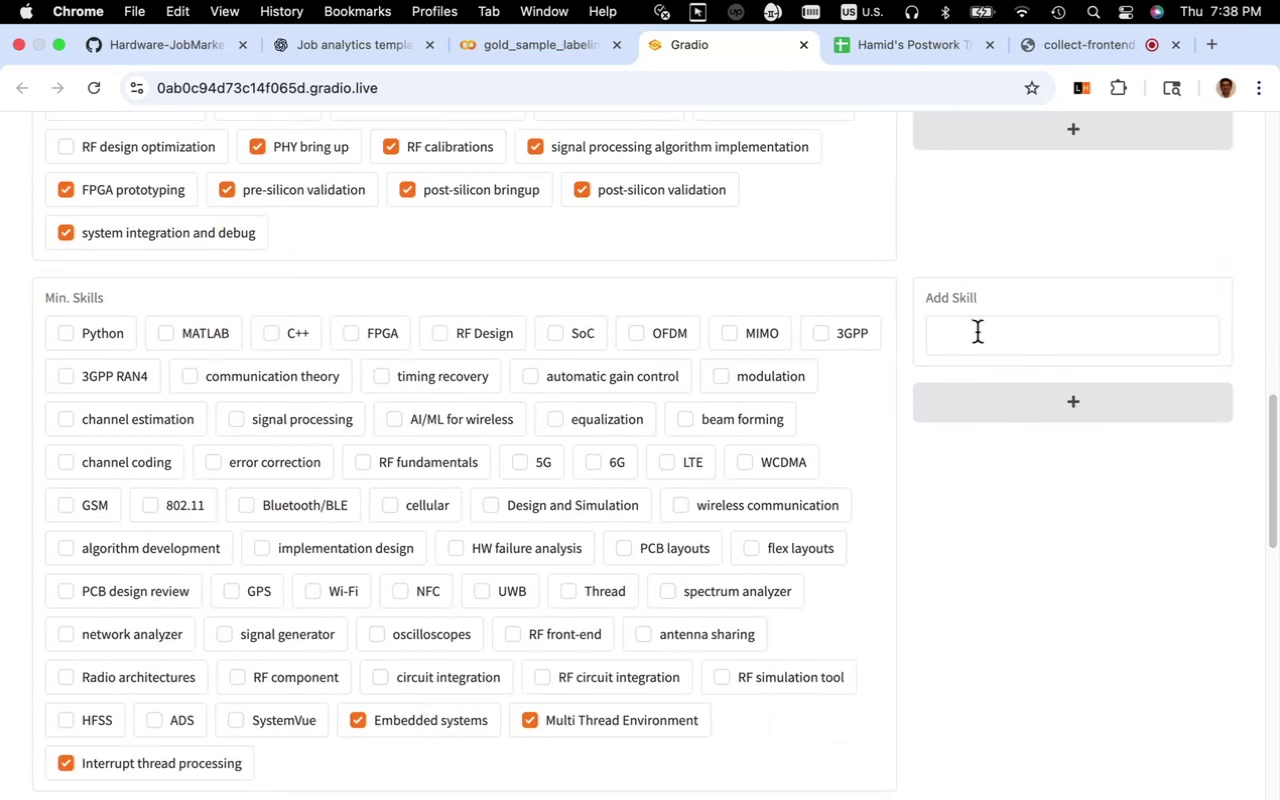 
left_click([977, 332])
 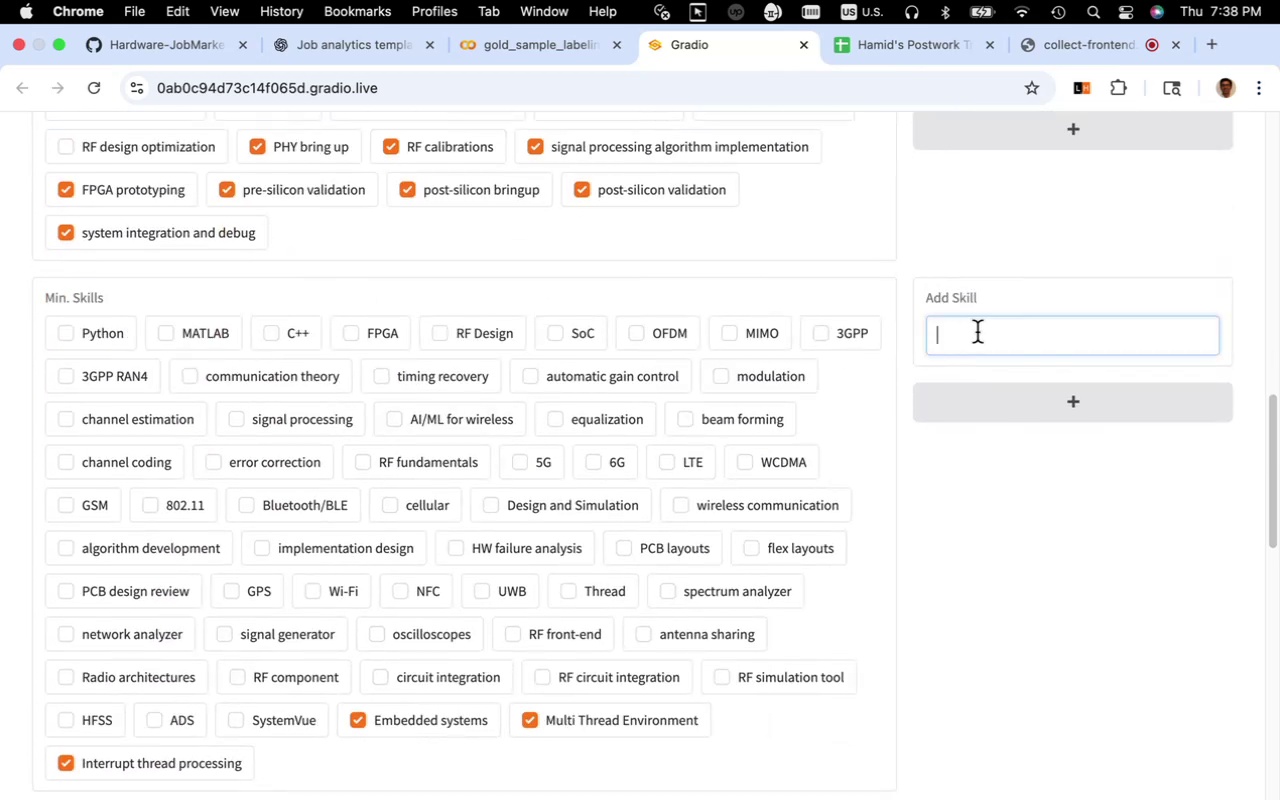 
key(Meta+V)
 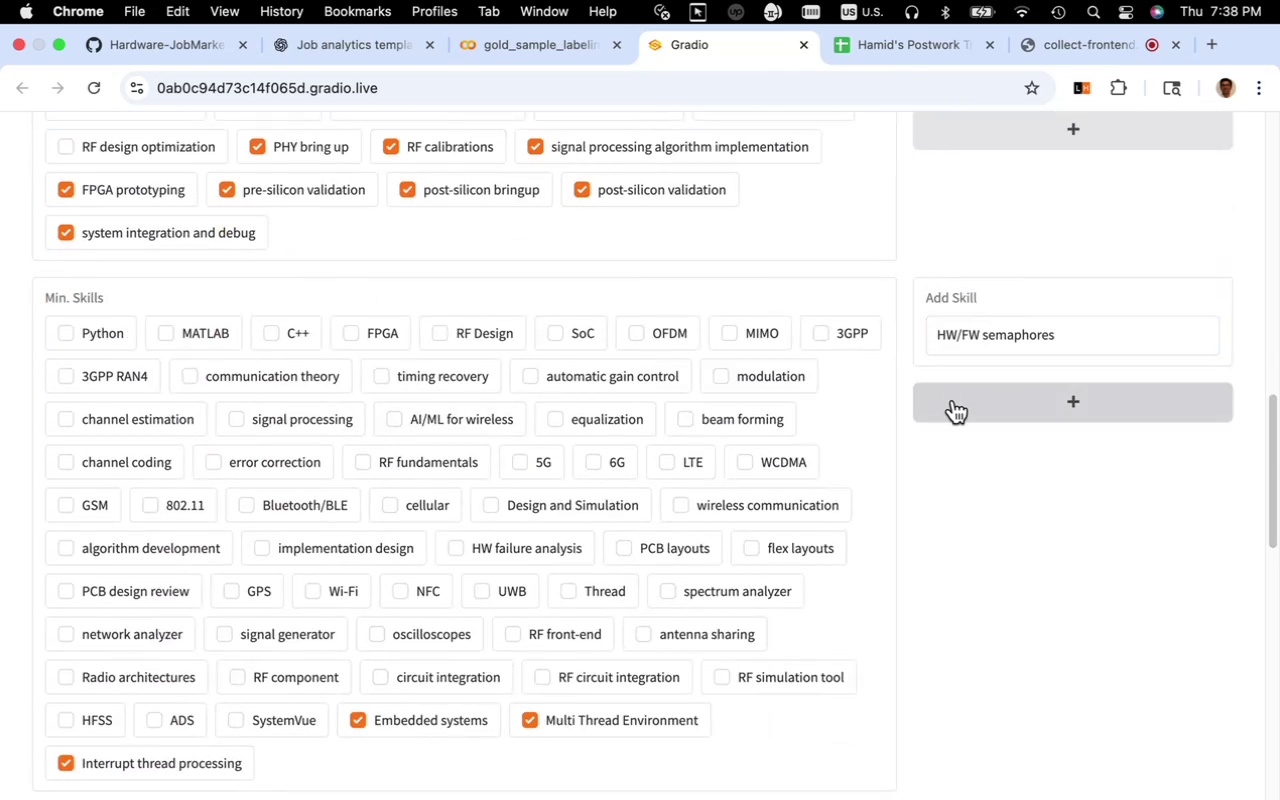 
left_click([953, 400])
 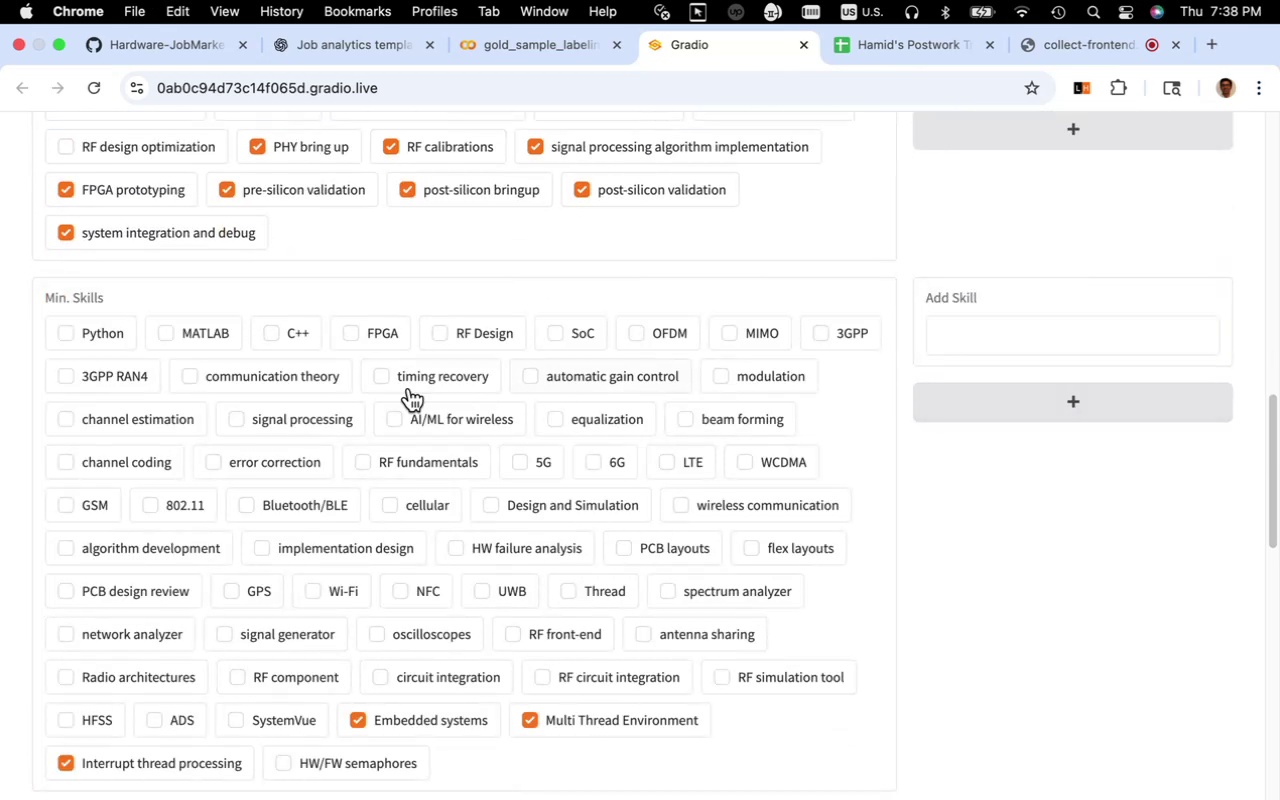 
scroll: coordinate [246, 387], scroll_direction: up, amount: 21.0
 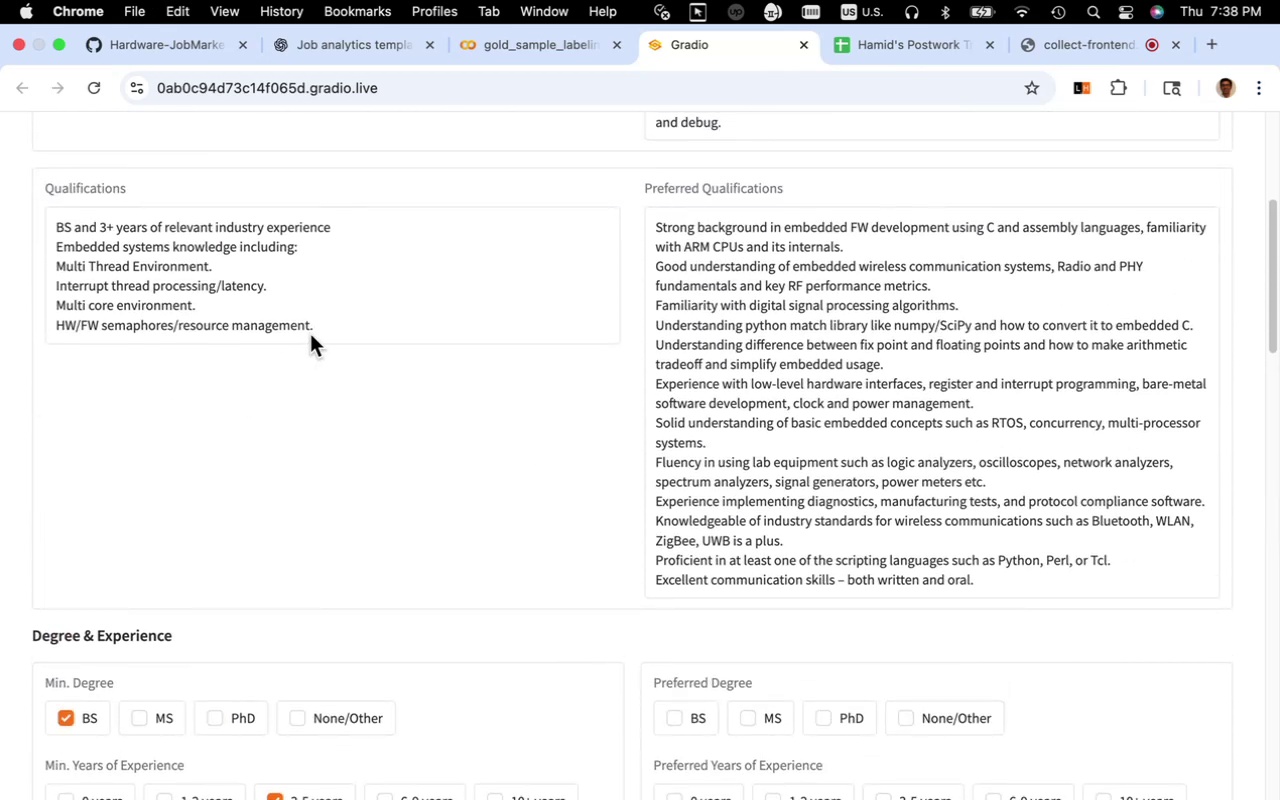 
left_click_drag(start_coordinate=[310, 329], to_coordinate=[54, 326])
 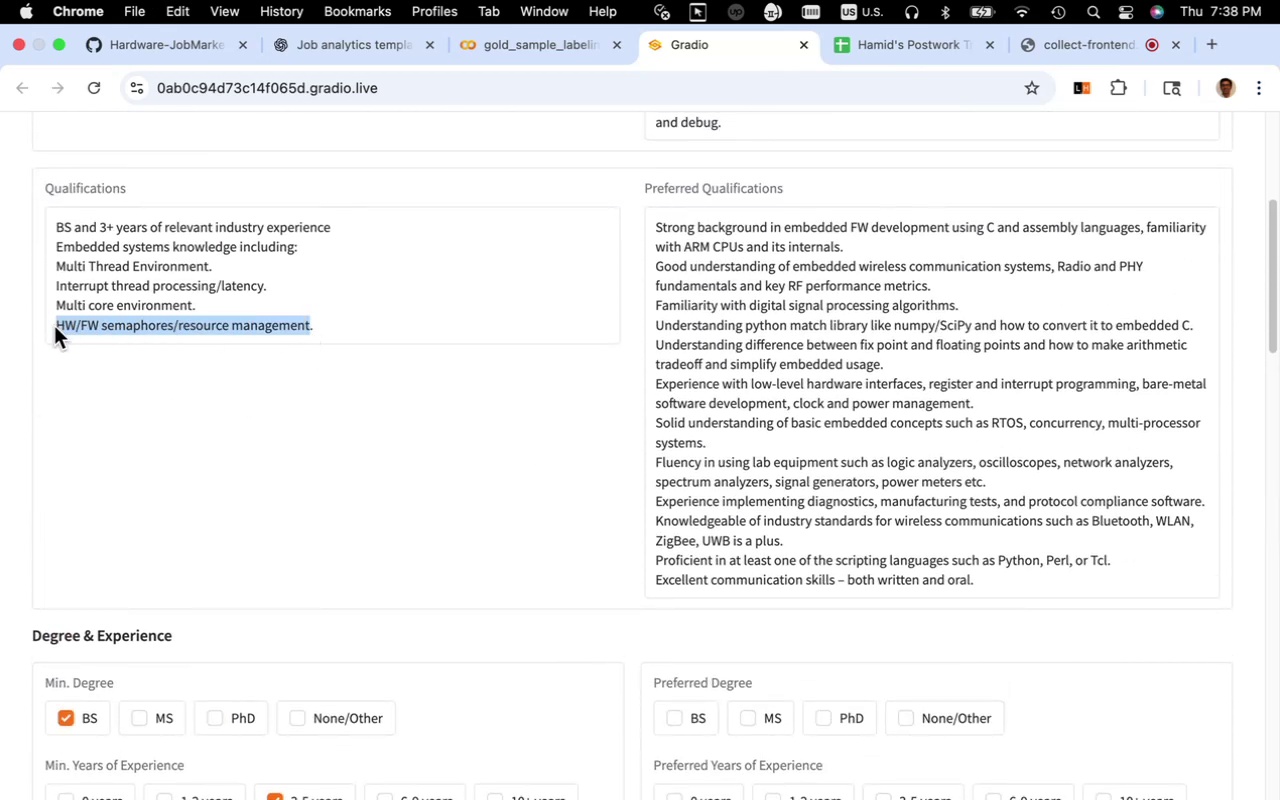 
key(Meta+C)
 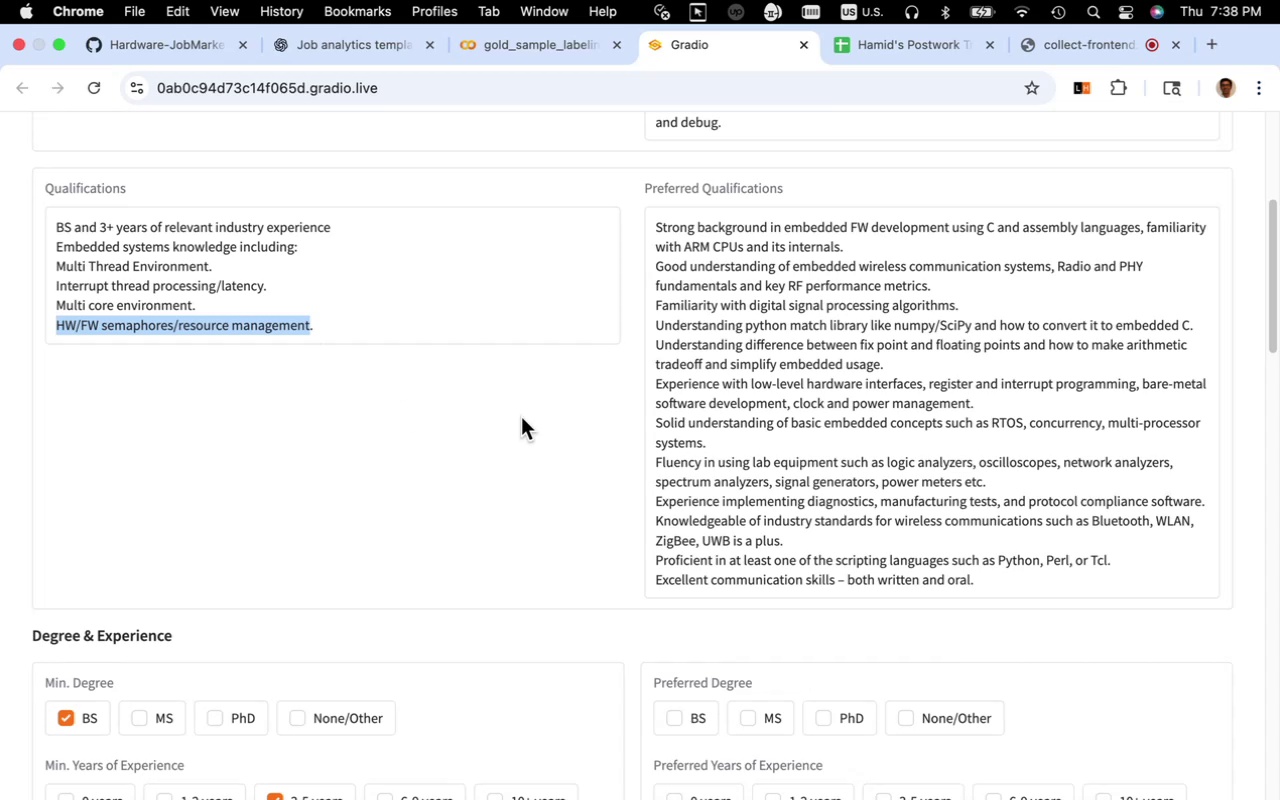 
scroll: coordinate [572, 438], scroll_direction: down, amount: 12.0
 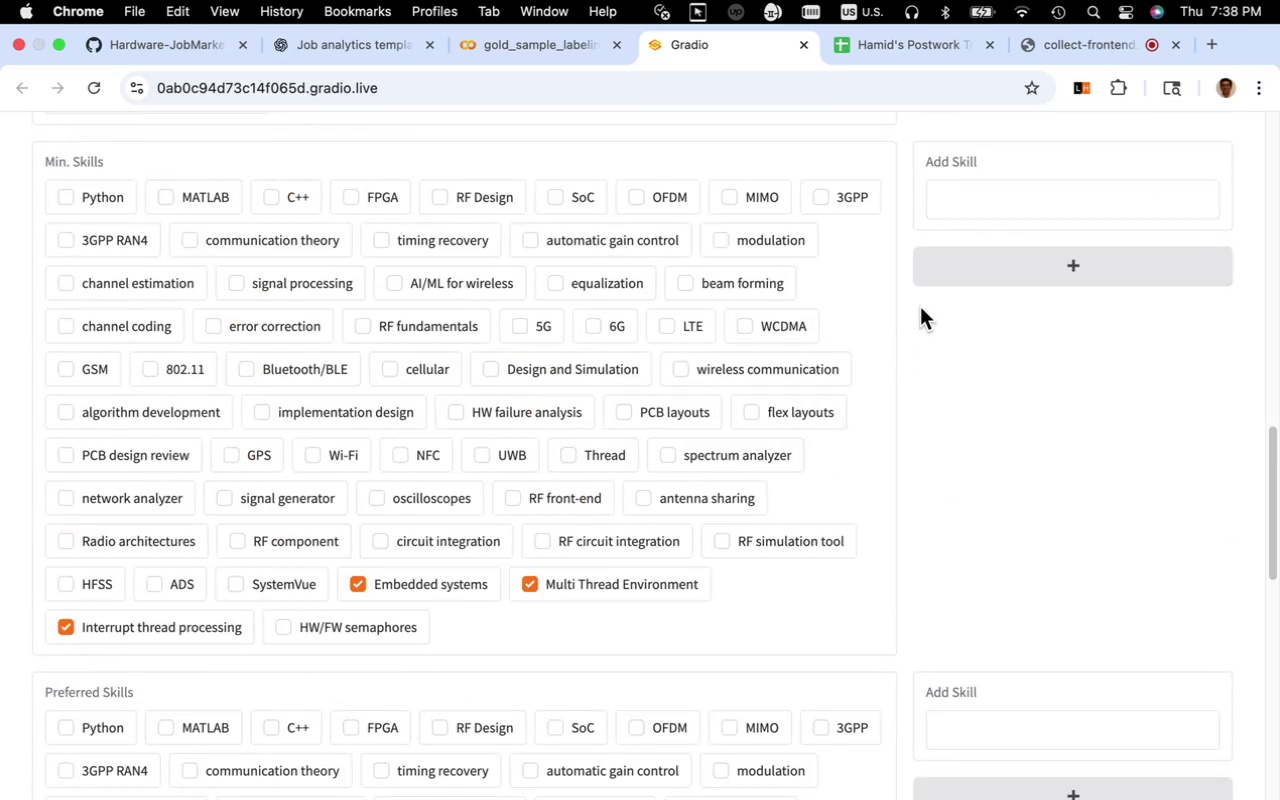 
key(Meta+V)
 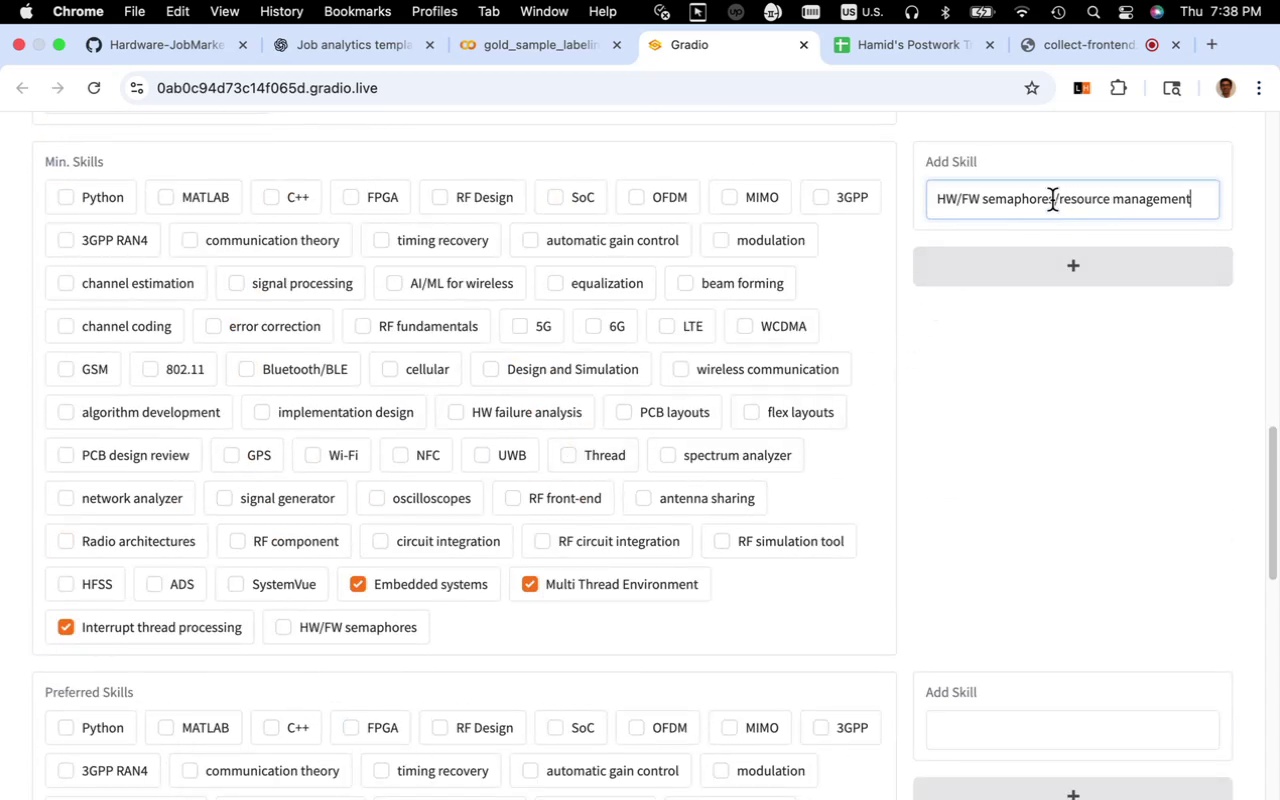 
left_click_drag(start_coordinate=[1058, 202], to_coordinate=[980, 208])
 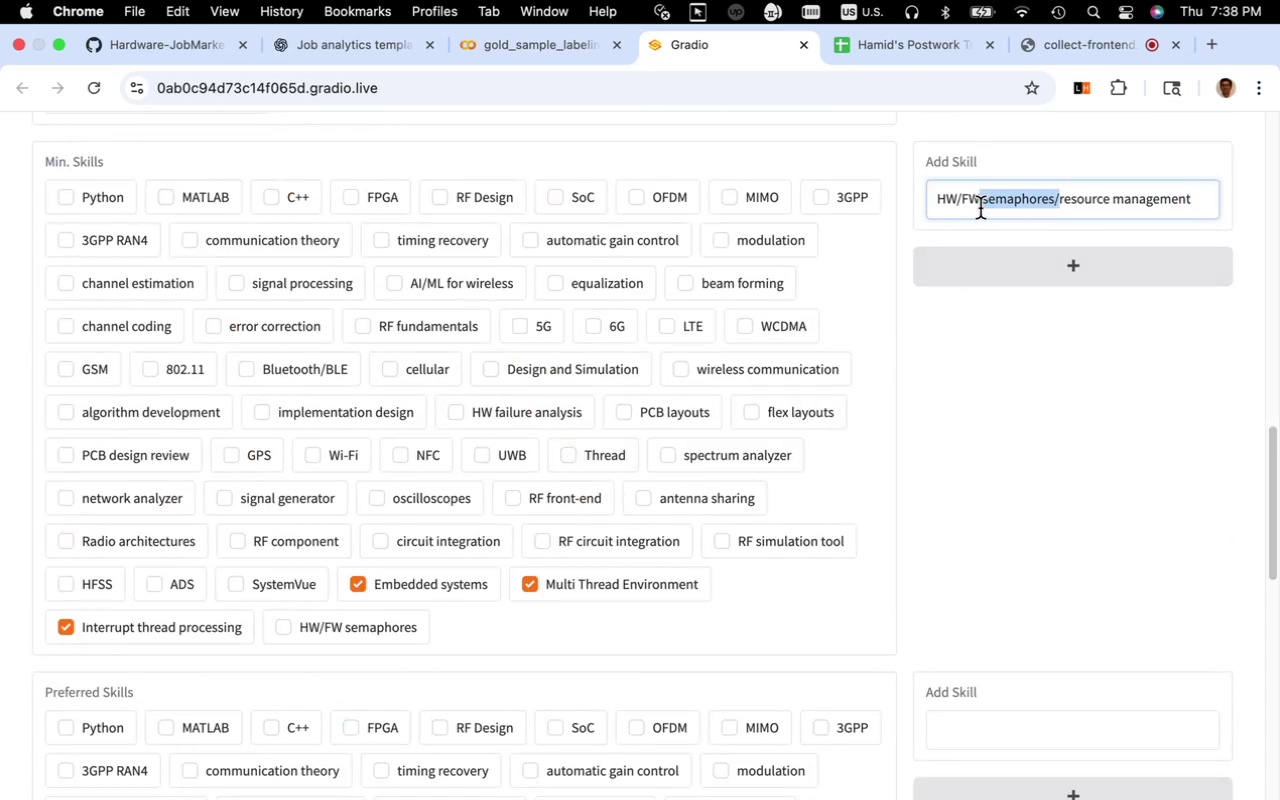 
key(Space)
 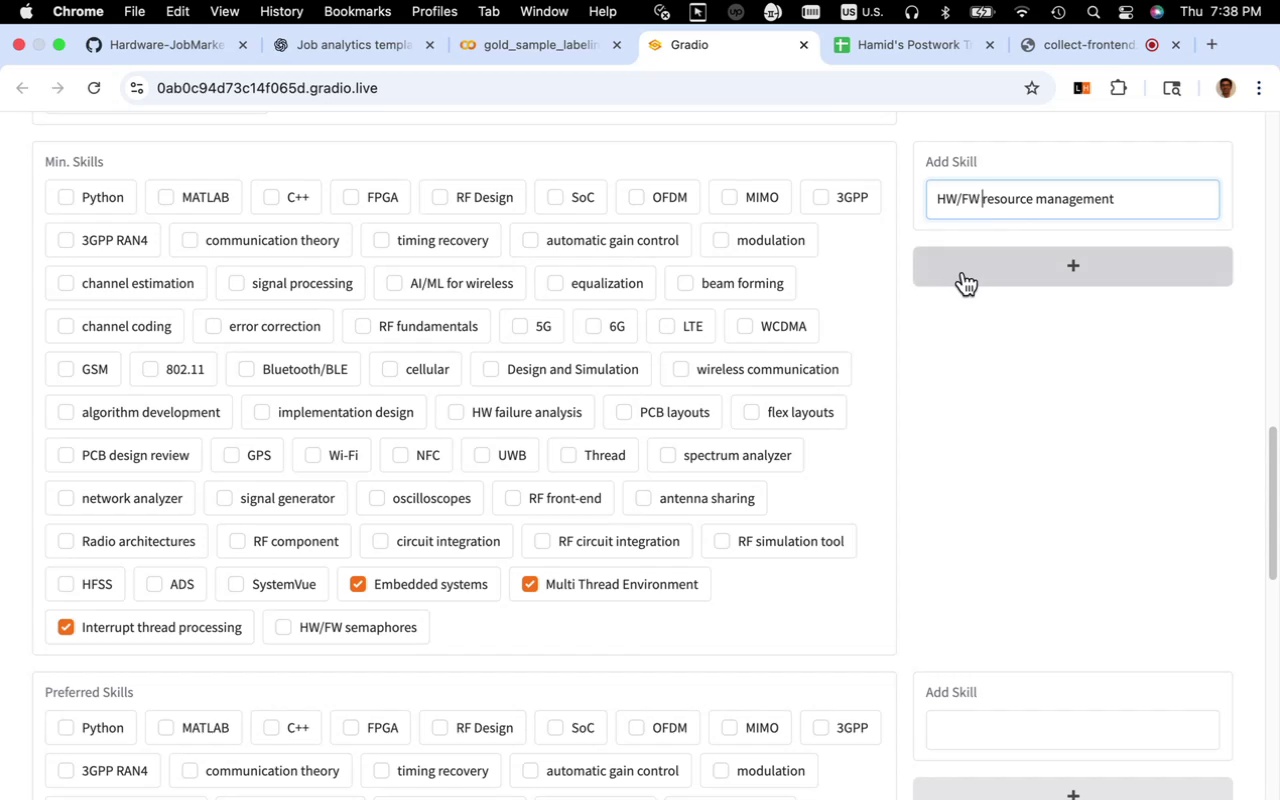 
left_click([963, 272])
 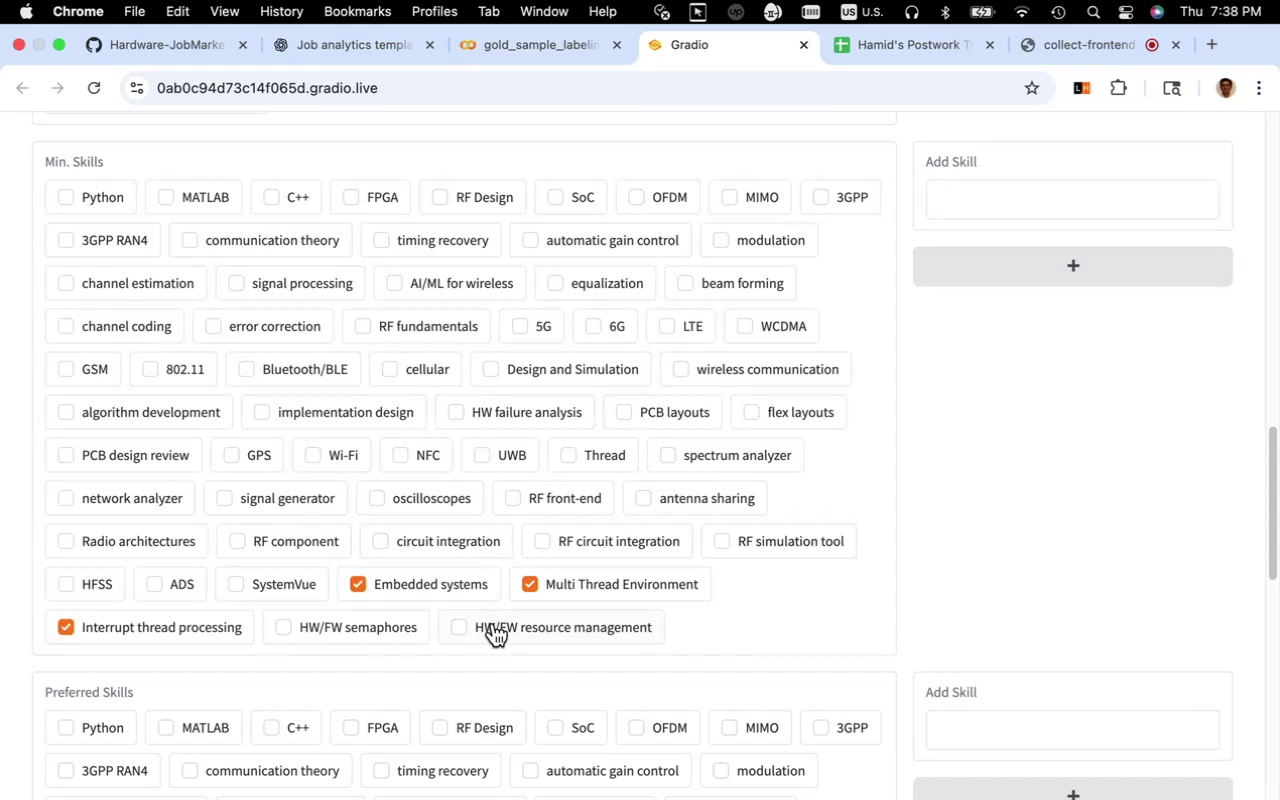 
left_click([374, 625])
 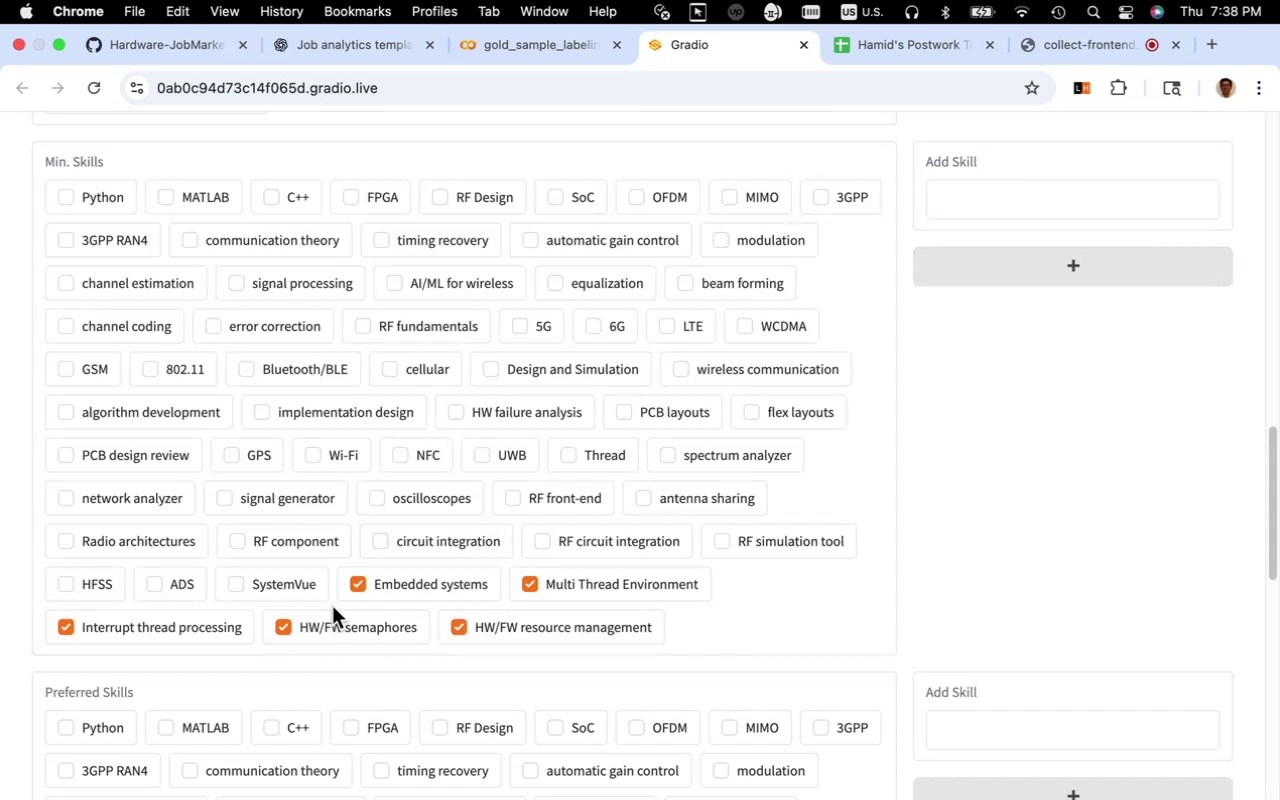 
wait(6.78)
 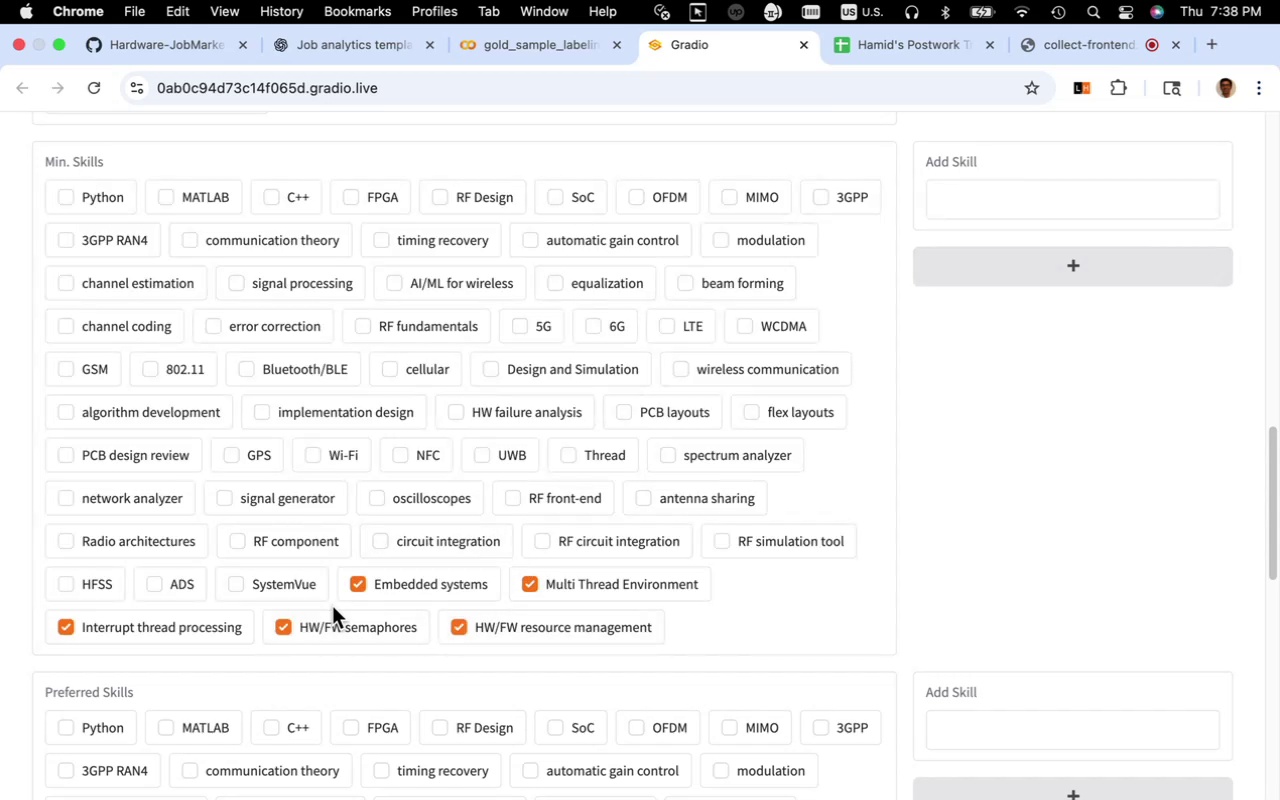 
scroll: coordinate [361, 596], scroll_direction: down, amount: 4.0
 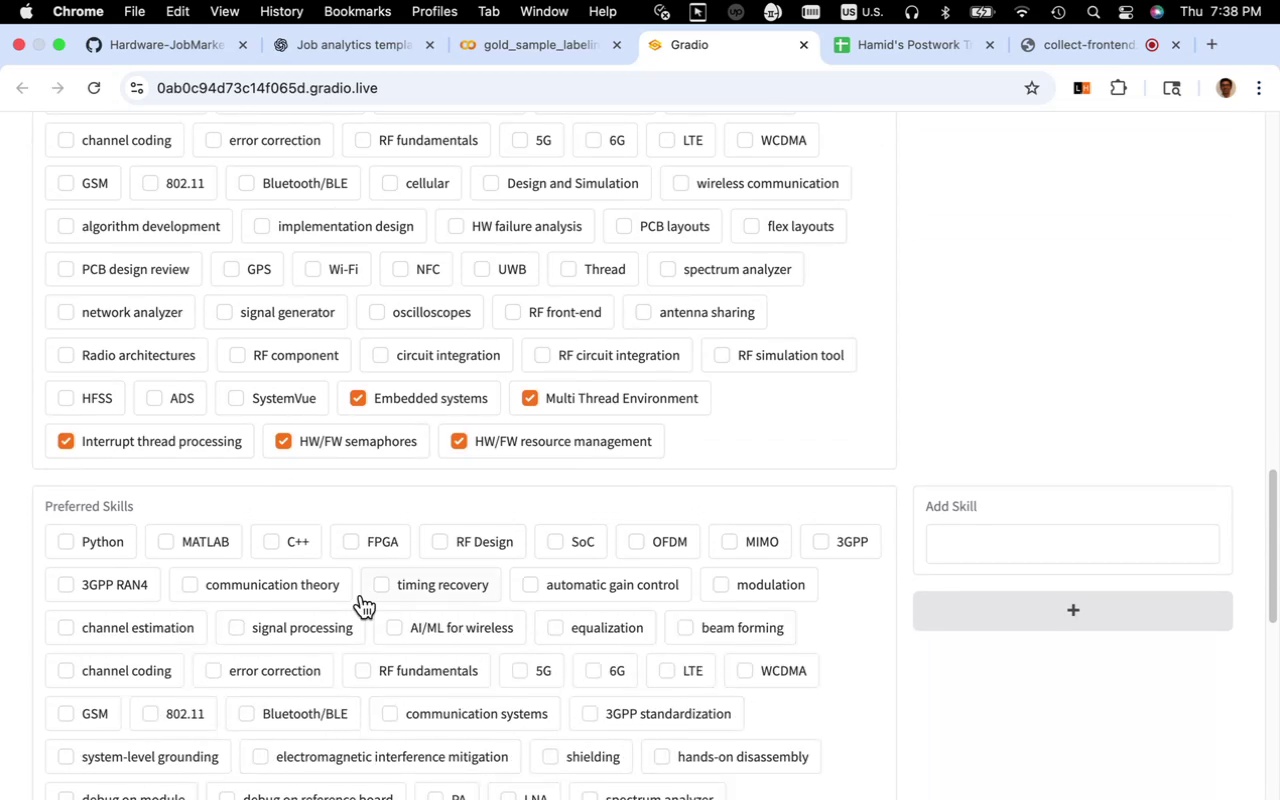 
scroll: coordinate [361, 596], scroll_direction: up, amount: 23.0
 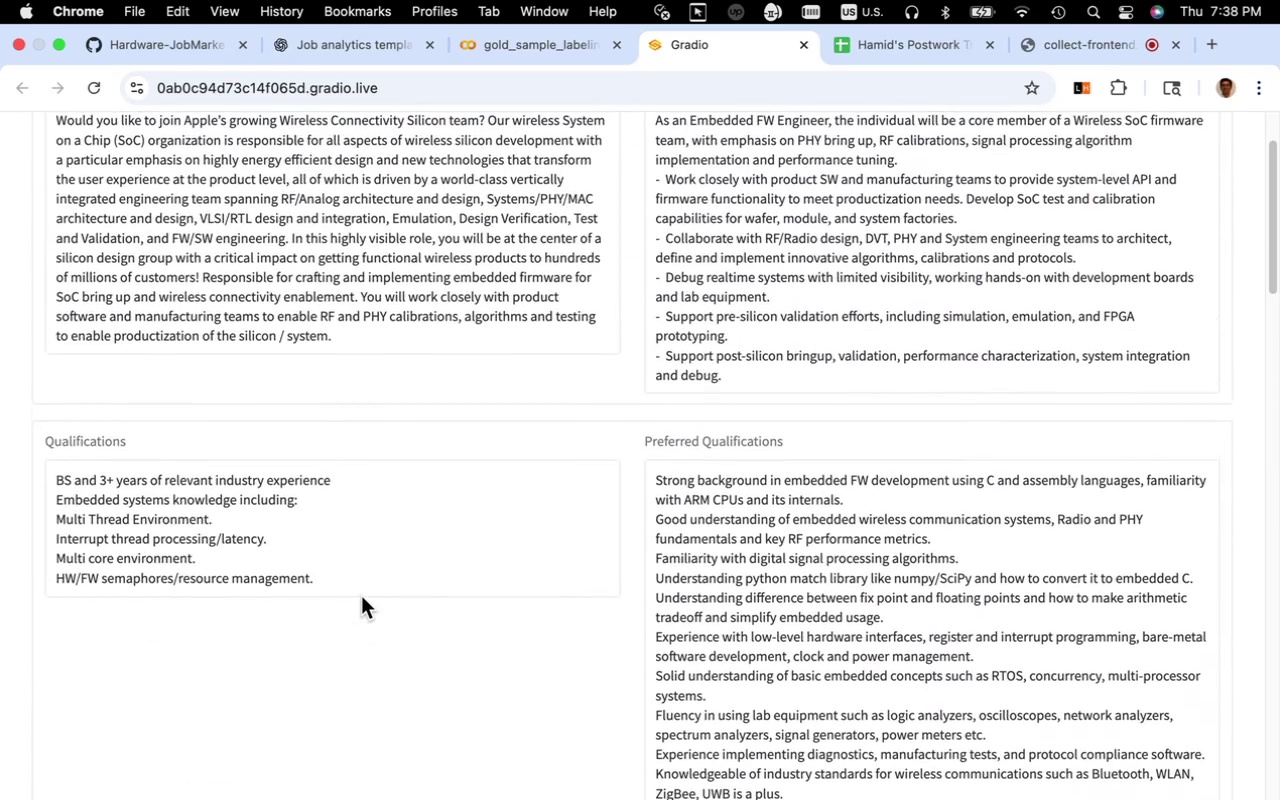 
scroll: coordinate [715, 597], scroll_direction: down, amount: 9.0
 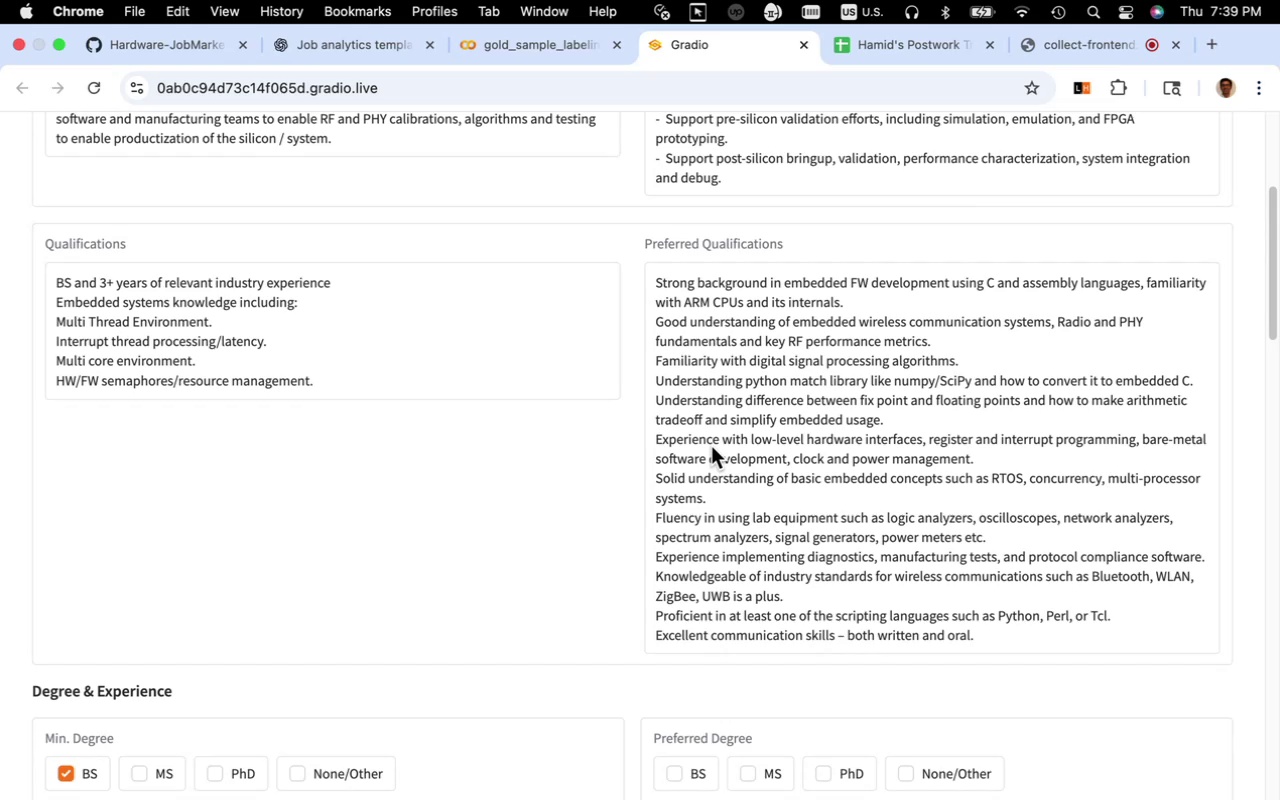 
wait(40.66)
 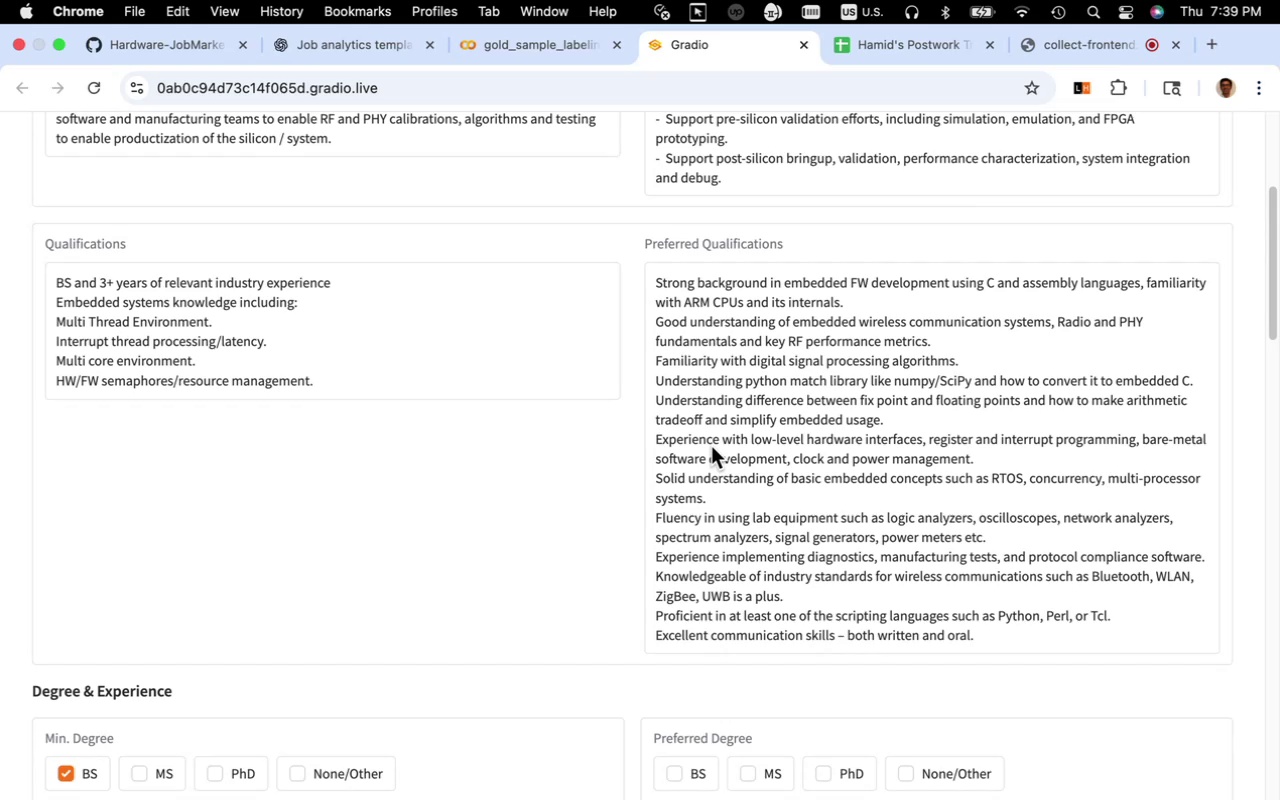 
scroll: coordinate [711, 446], scroll_direction: down, amount: 45.0
 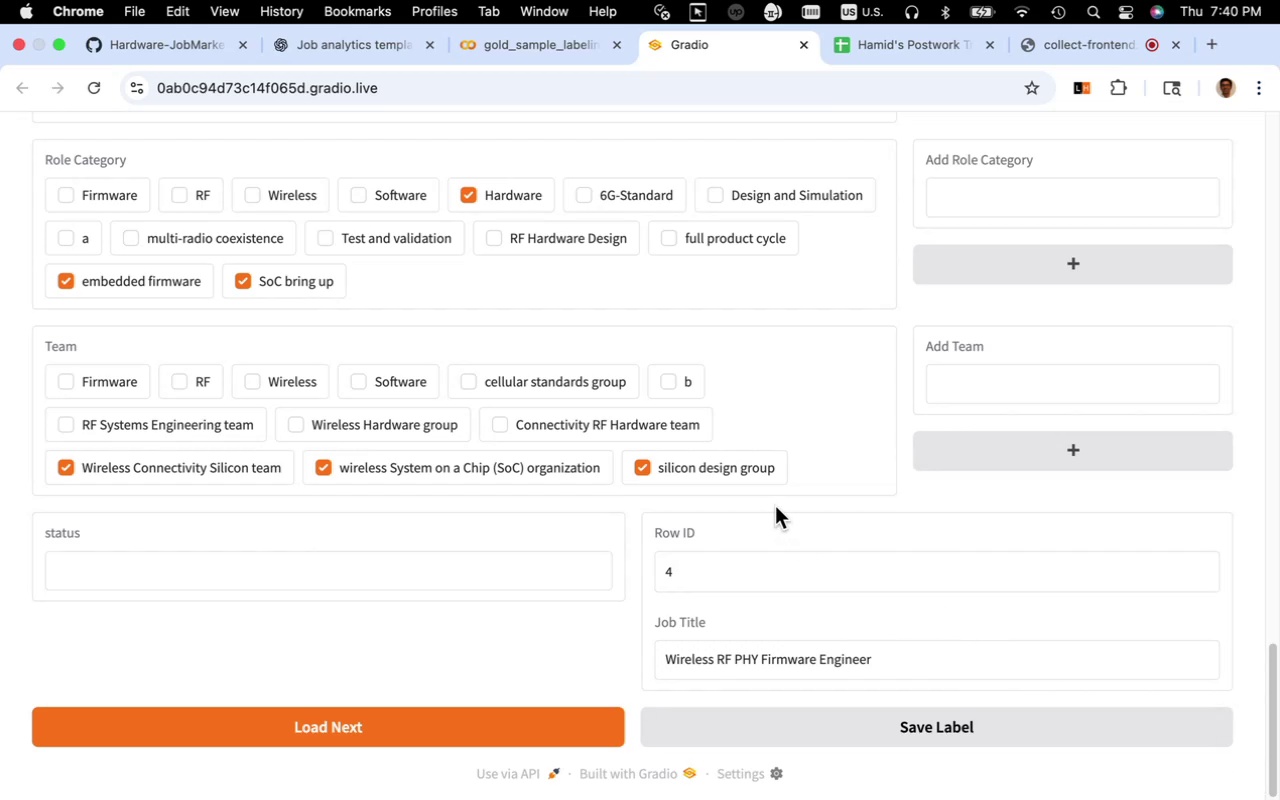 
wait(55.87)
 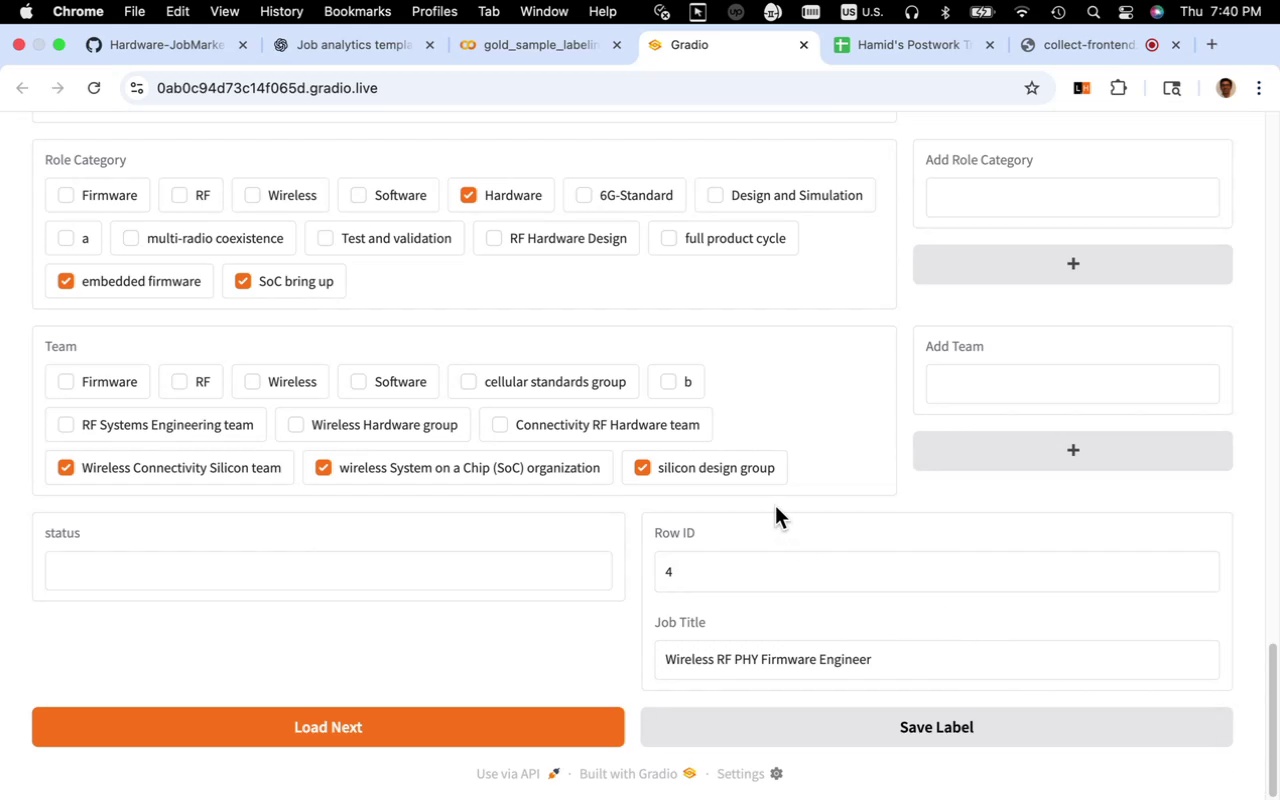 
scroll: coordinate [841, 461], scroll_direction: up, amount: 30.0
 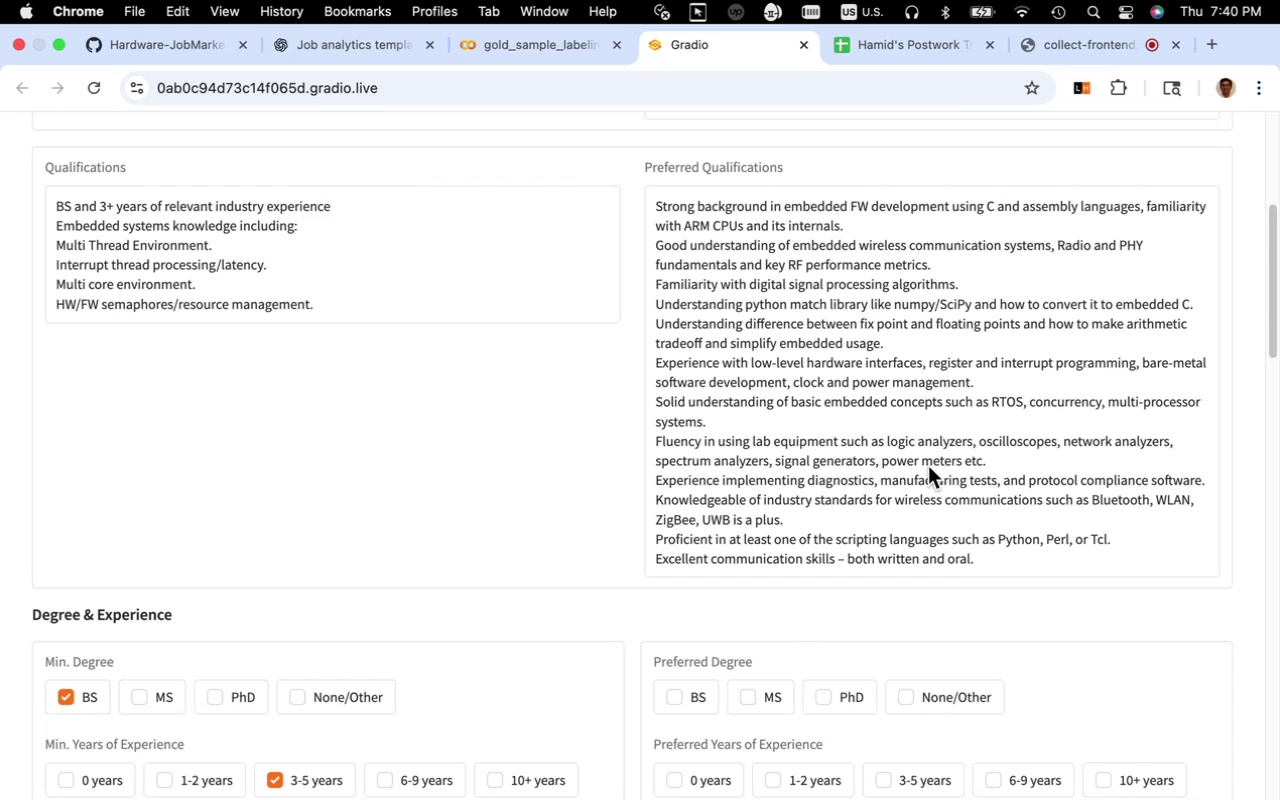 
wait(14.8)
 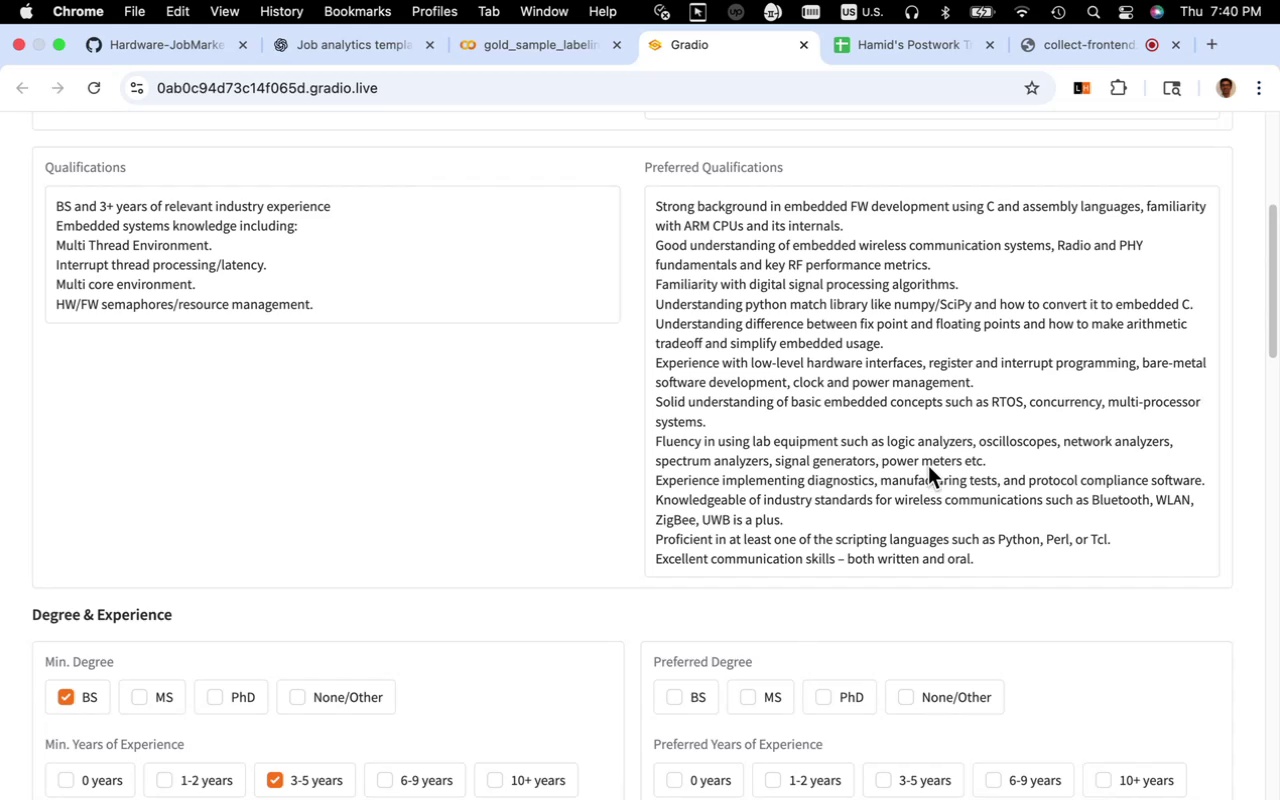 
left_click_drag(start_coordinate=[973, 447], to_coordinate=[886, 443])
 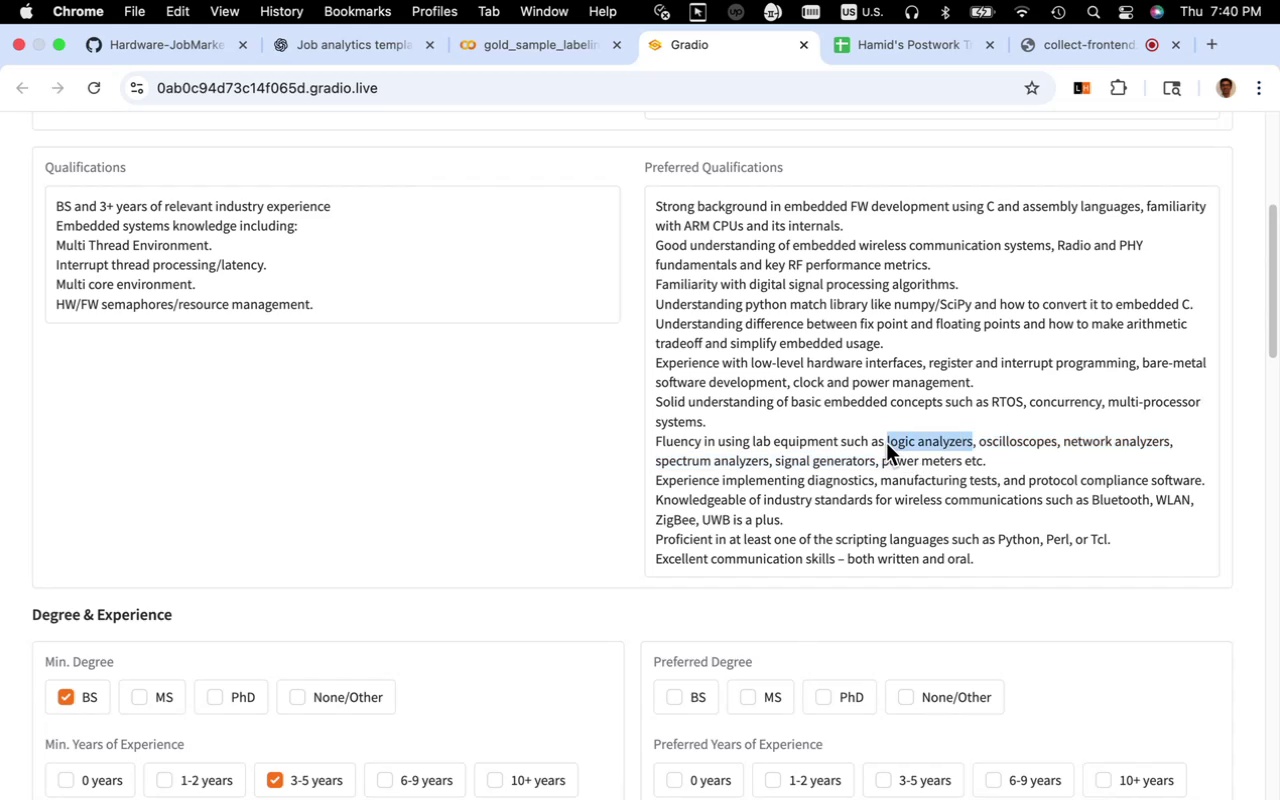 
key(Meta+CommandLeft)
 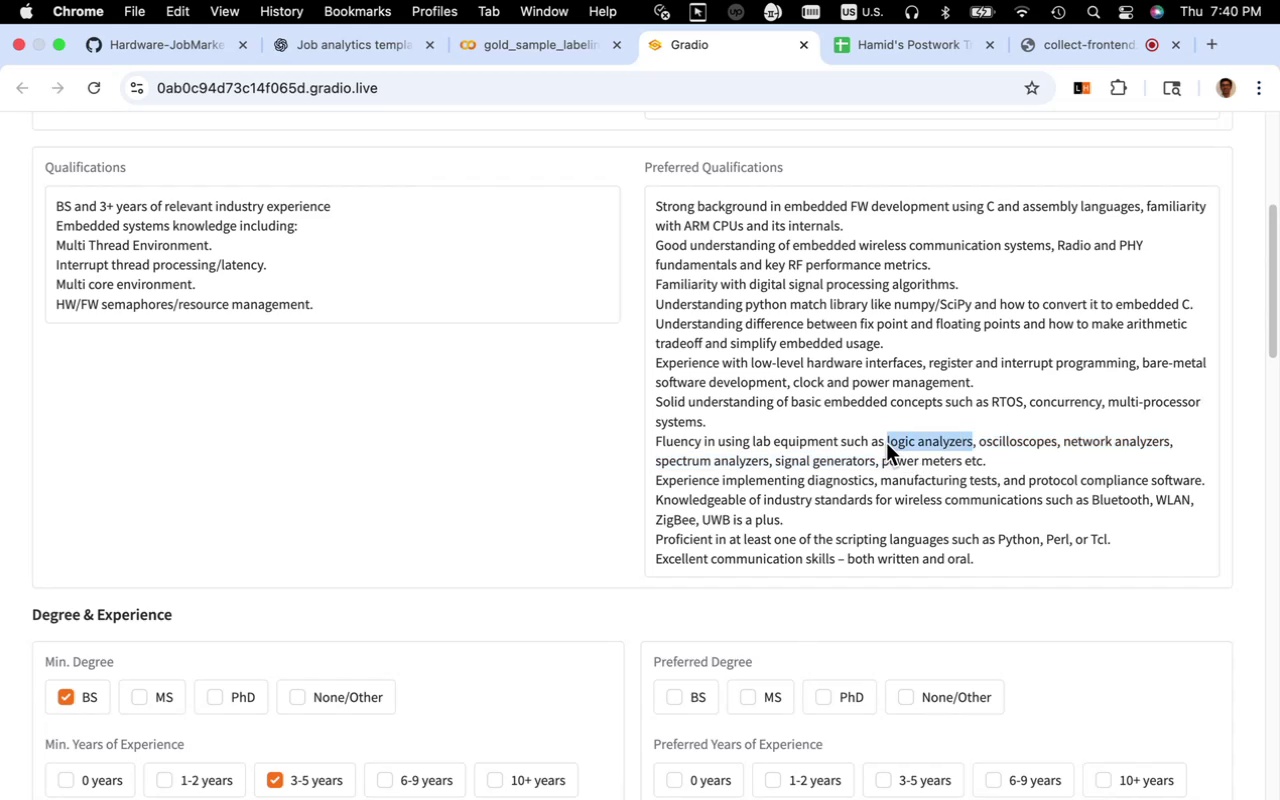 
key(Meta+C)
 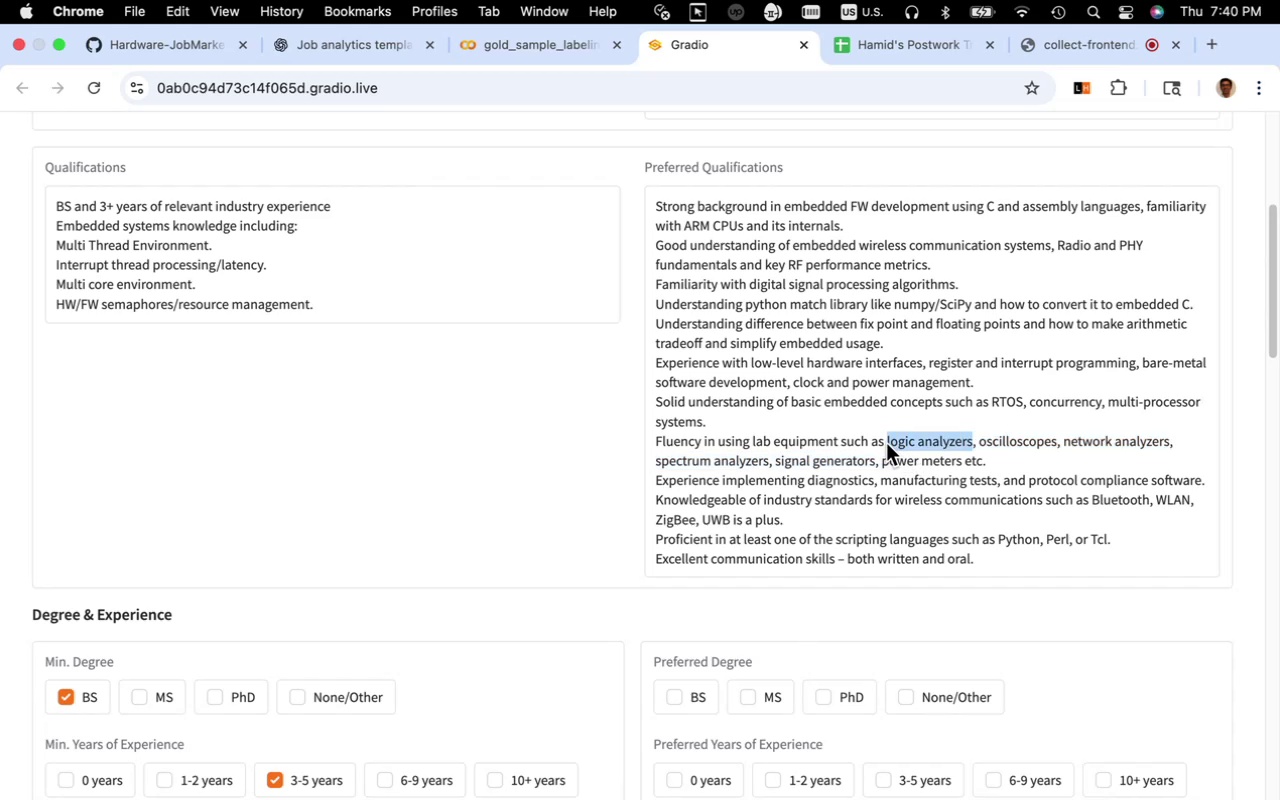 
scroll: coordinate [886, 443], scroll_direction: down, amount: 23.0
 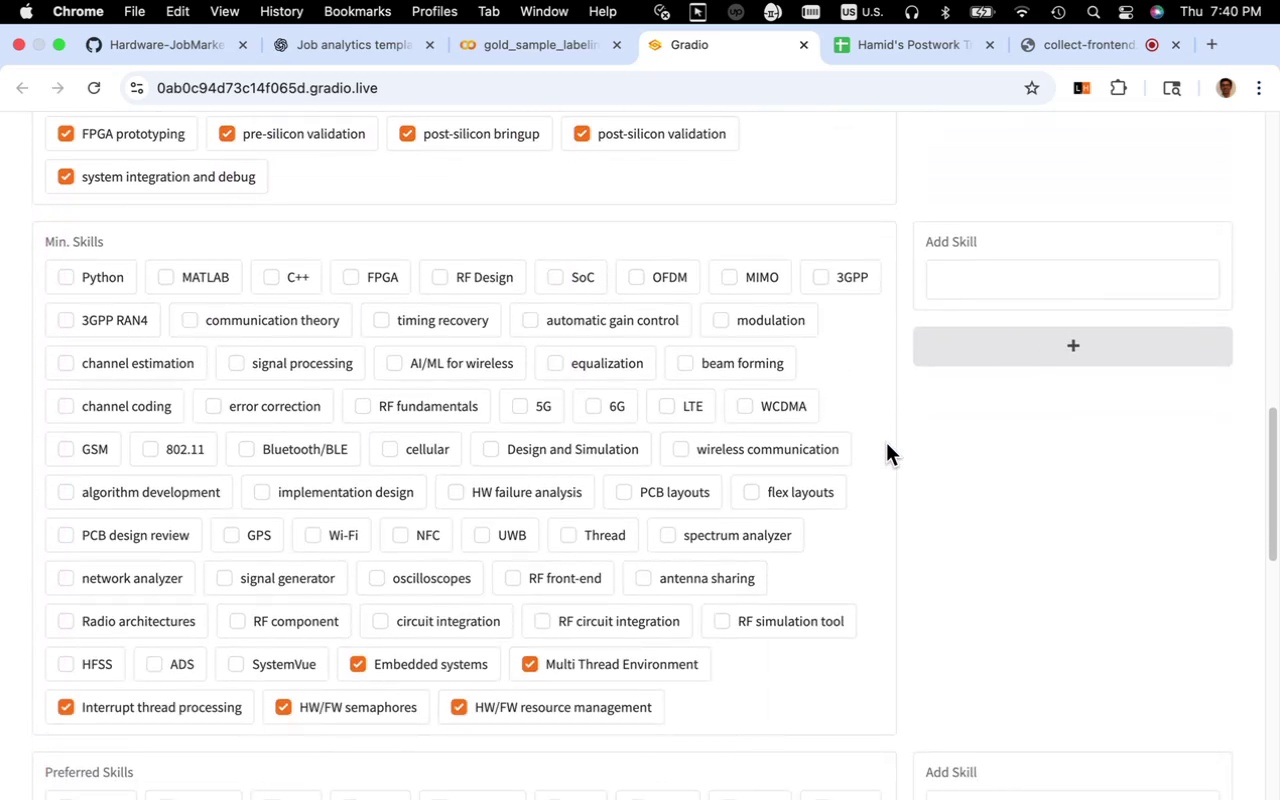 
scroll: coordinate [886, 443], scroll_direction: up, amount: 4.0
 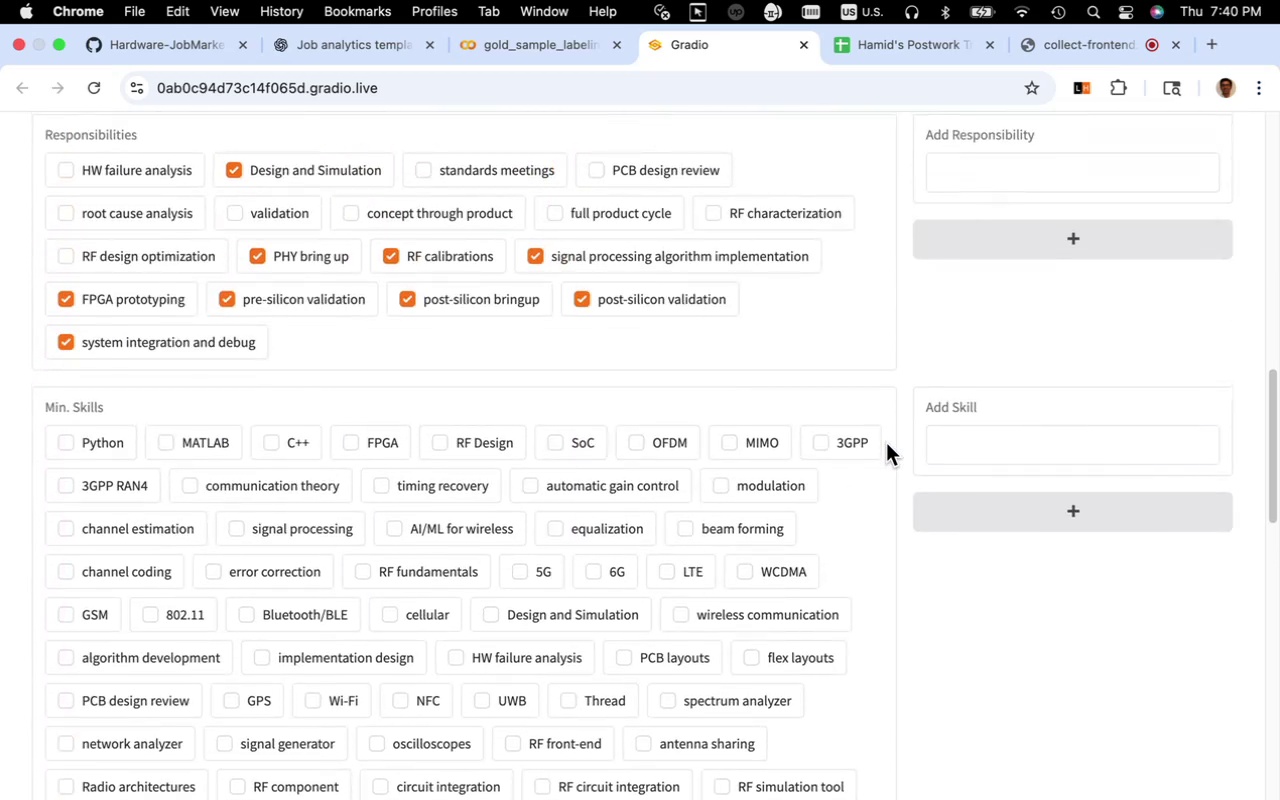 
scroll: coordinate [886, 443], scroll_direction: down, amount: 13.0
 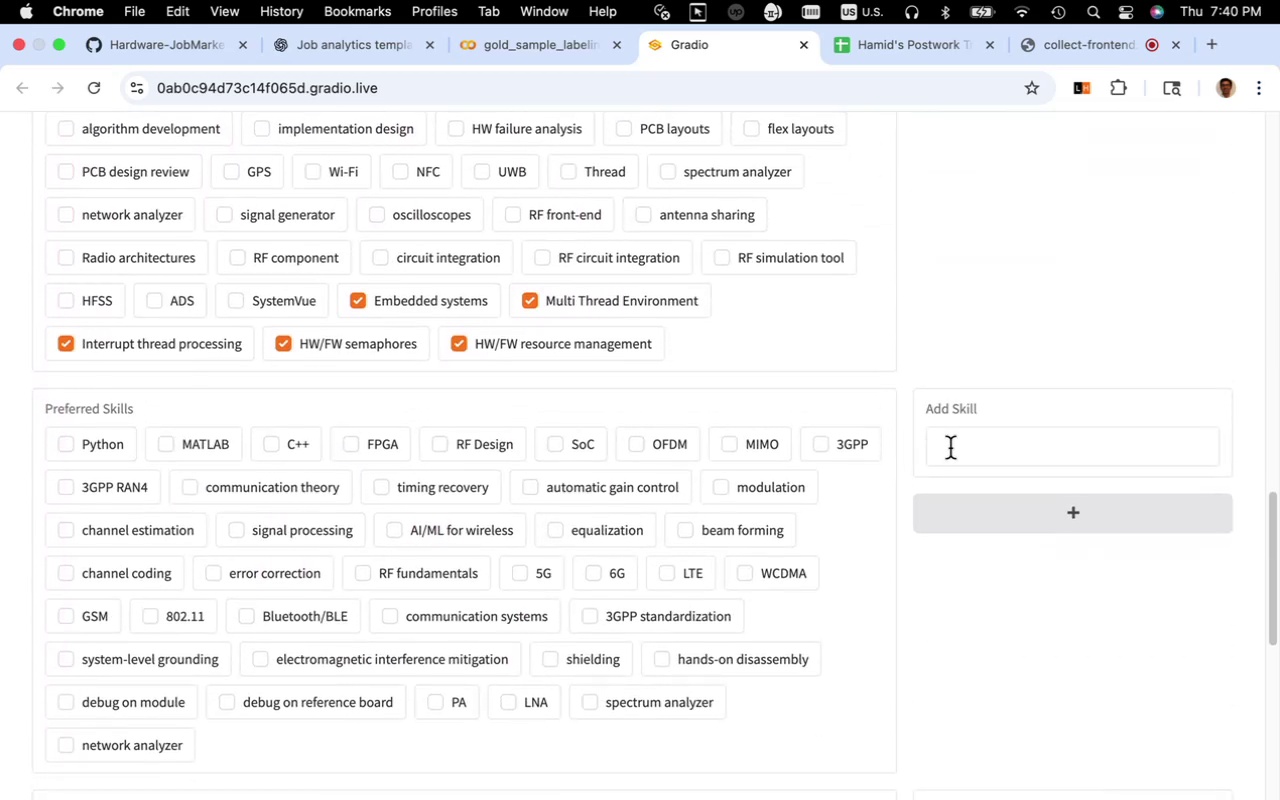 
left_click([950, 448])
 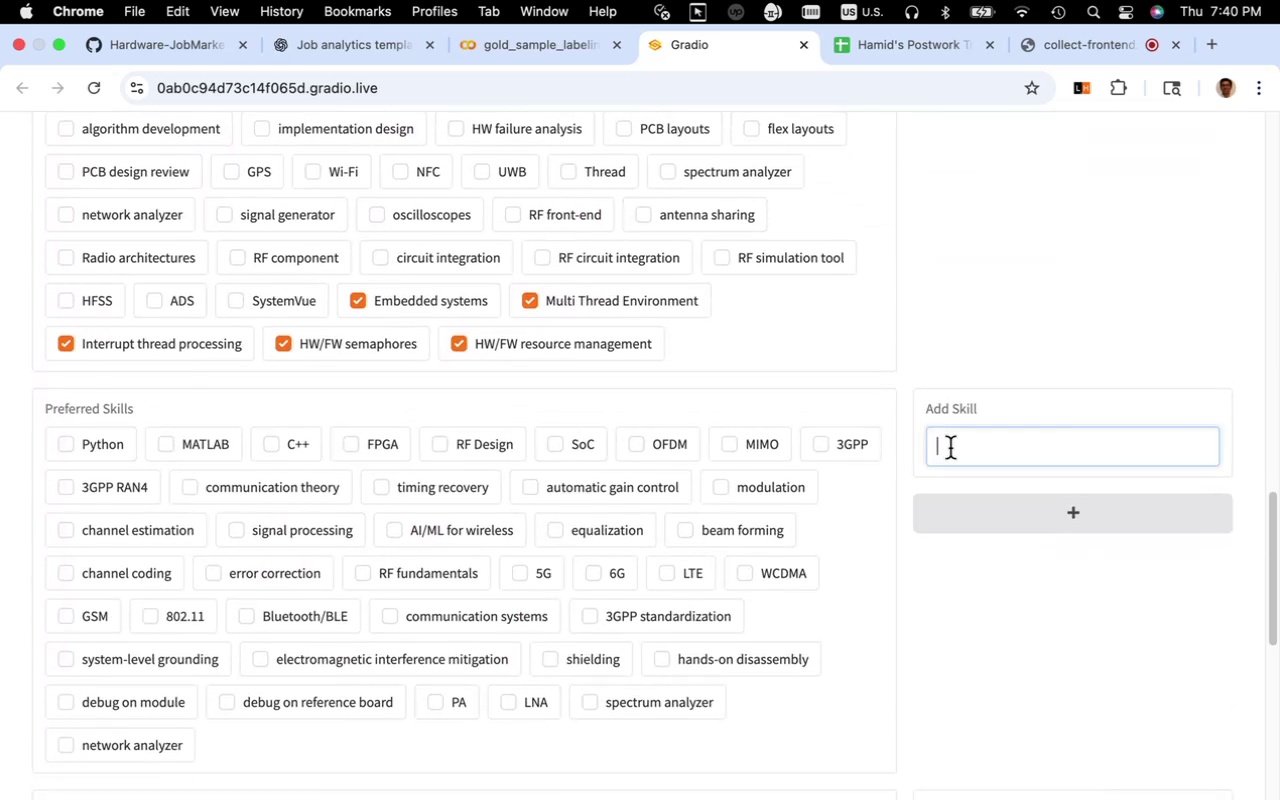 
key(Meta+V)
 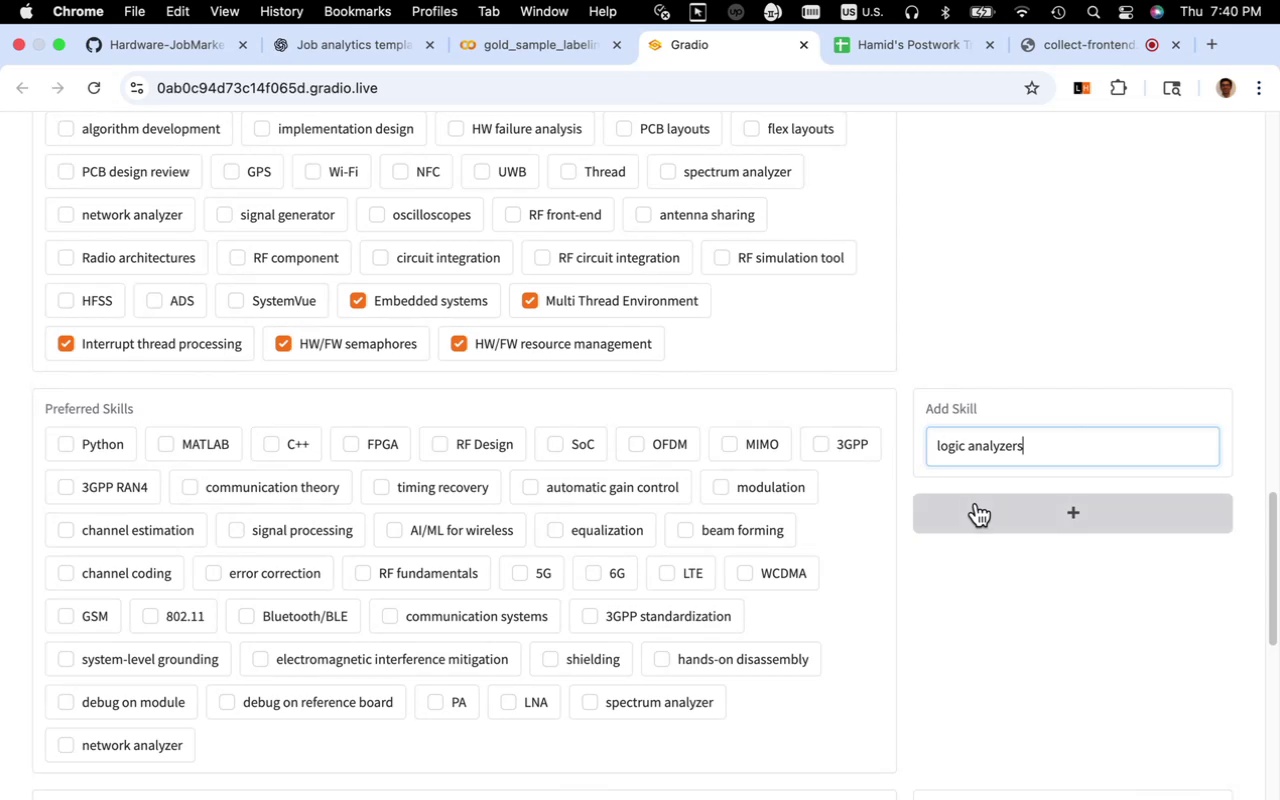 
left_click([976, 503])
 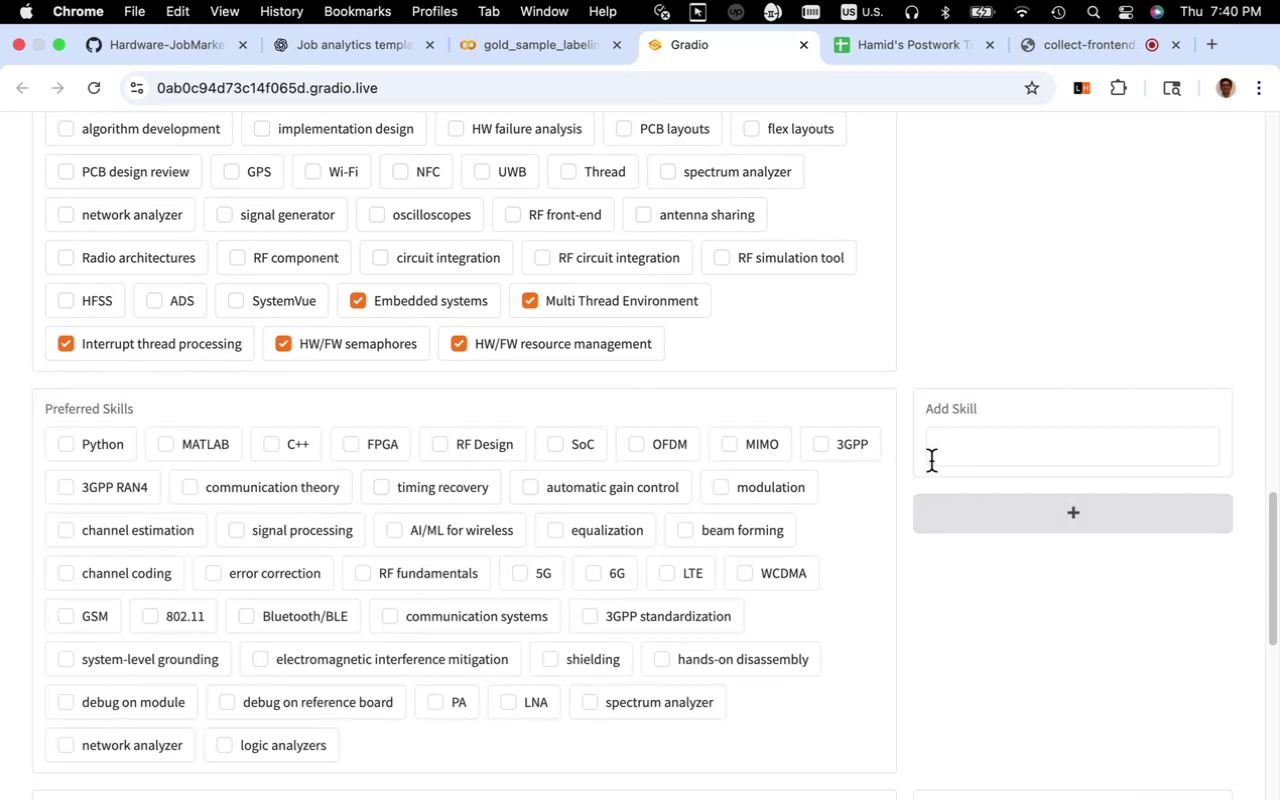 
scroll: coordinate [931, 445], scroll_direction: up, amount: 30.0
 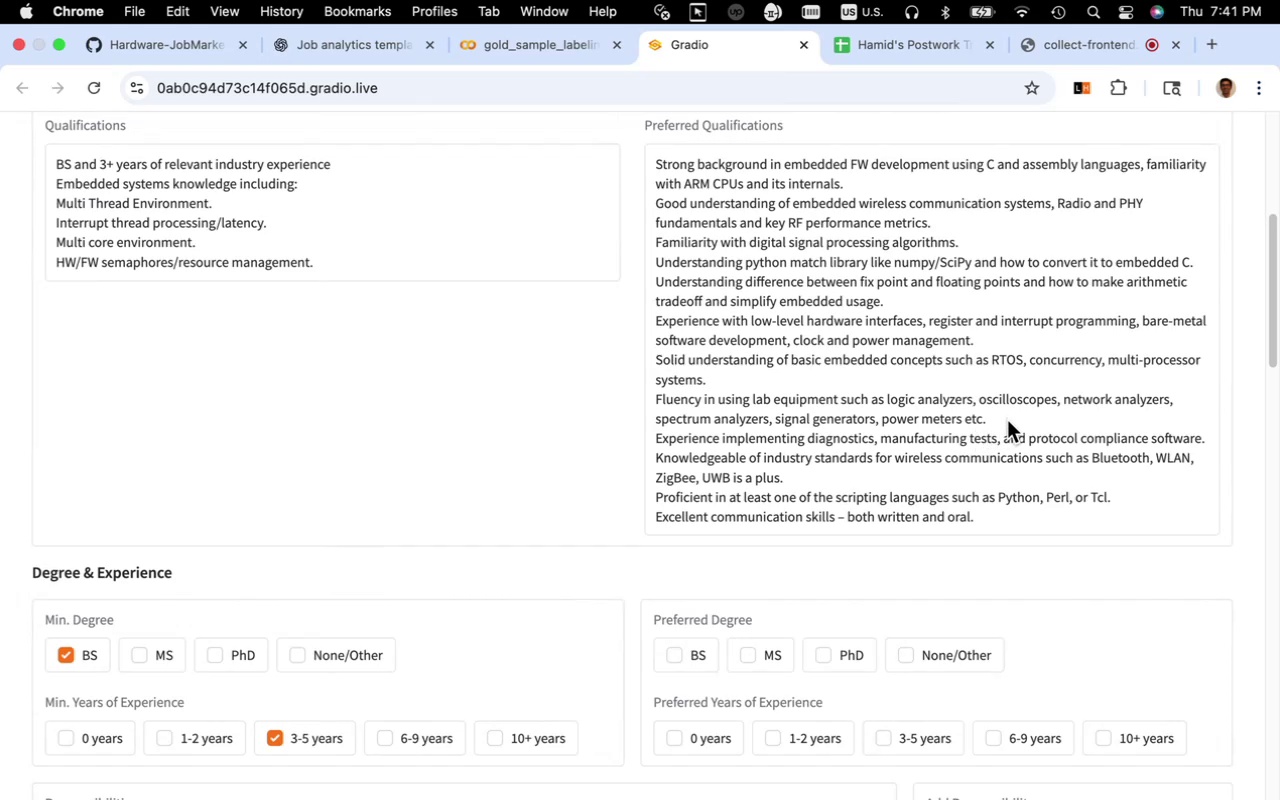 
wait(12.67)
 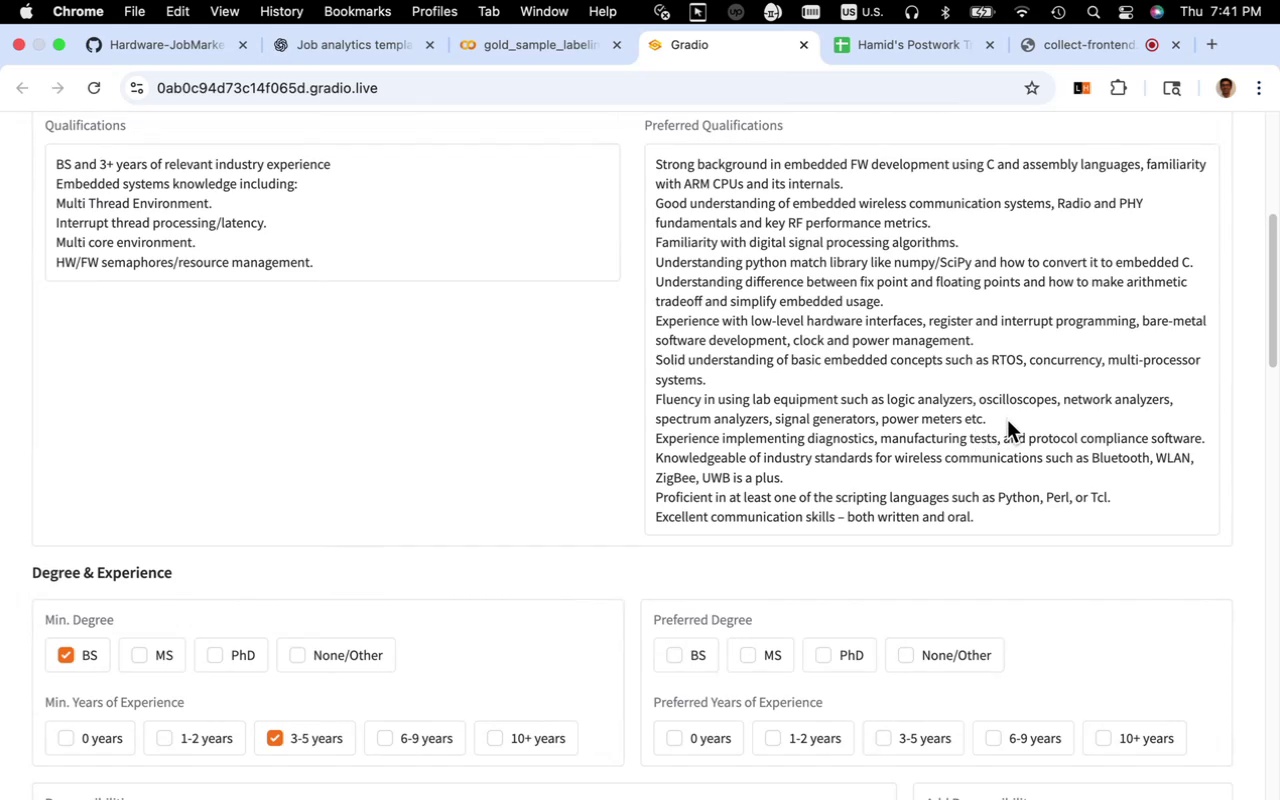 
left_click_drag(start_coordinate=[775, 422], to_coordinate=[872, 420])
 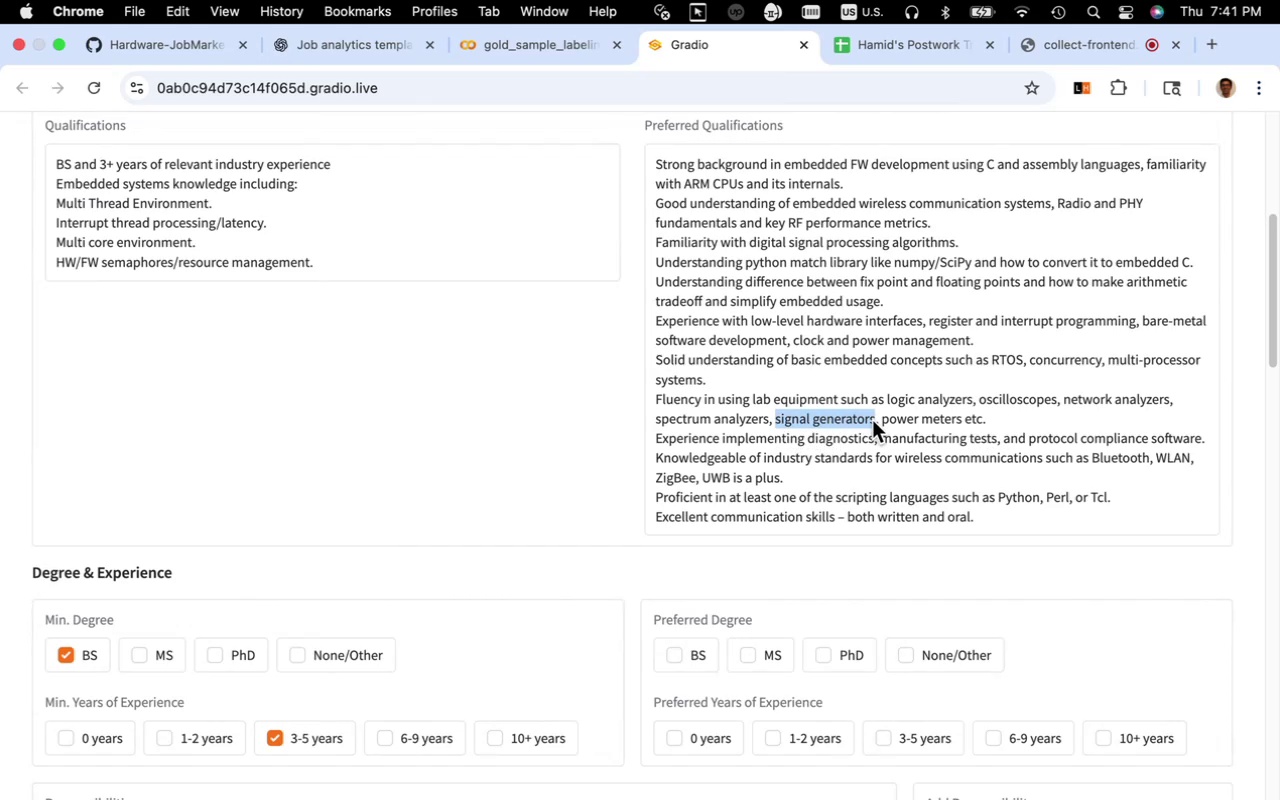 
key(Meta+C)
 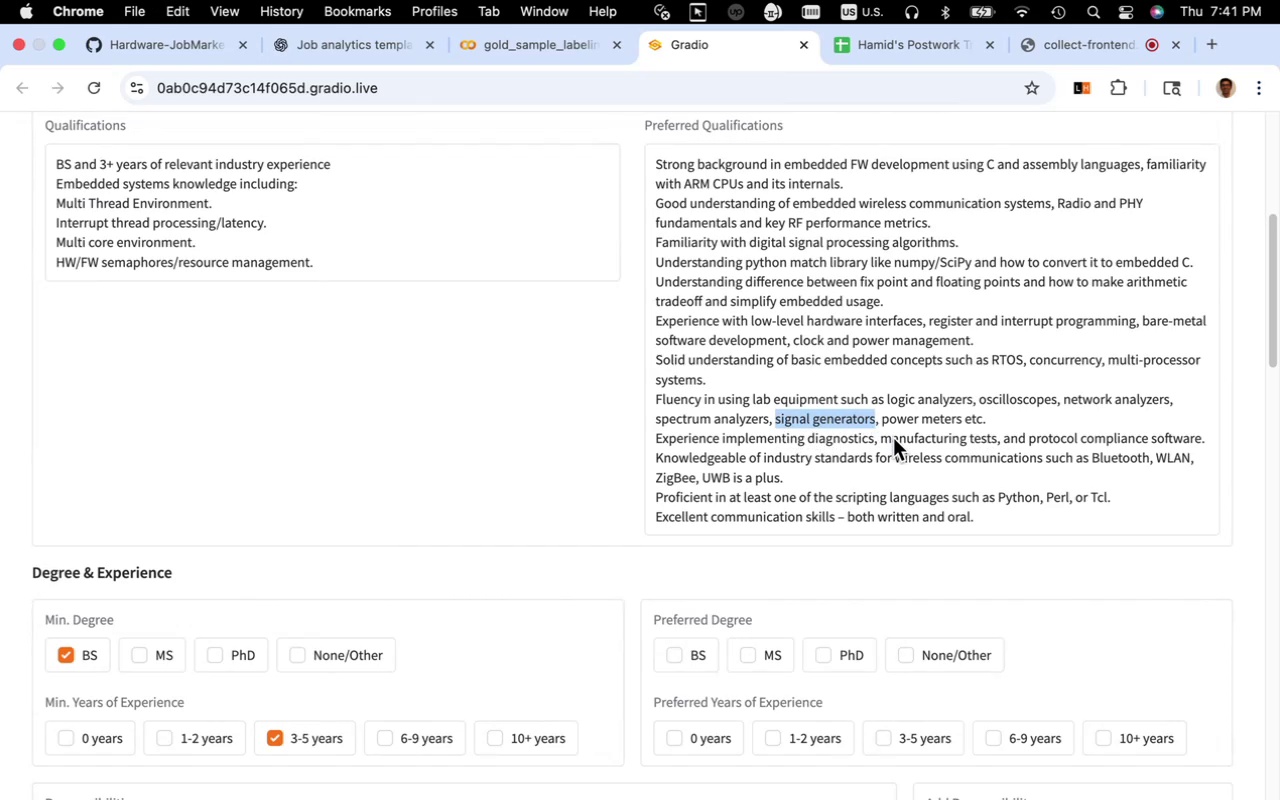 
scroll: coordinate [905, 458], scroll_direction: down, amount: 26.0
 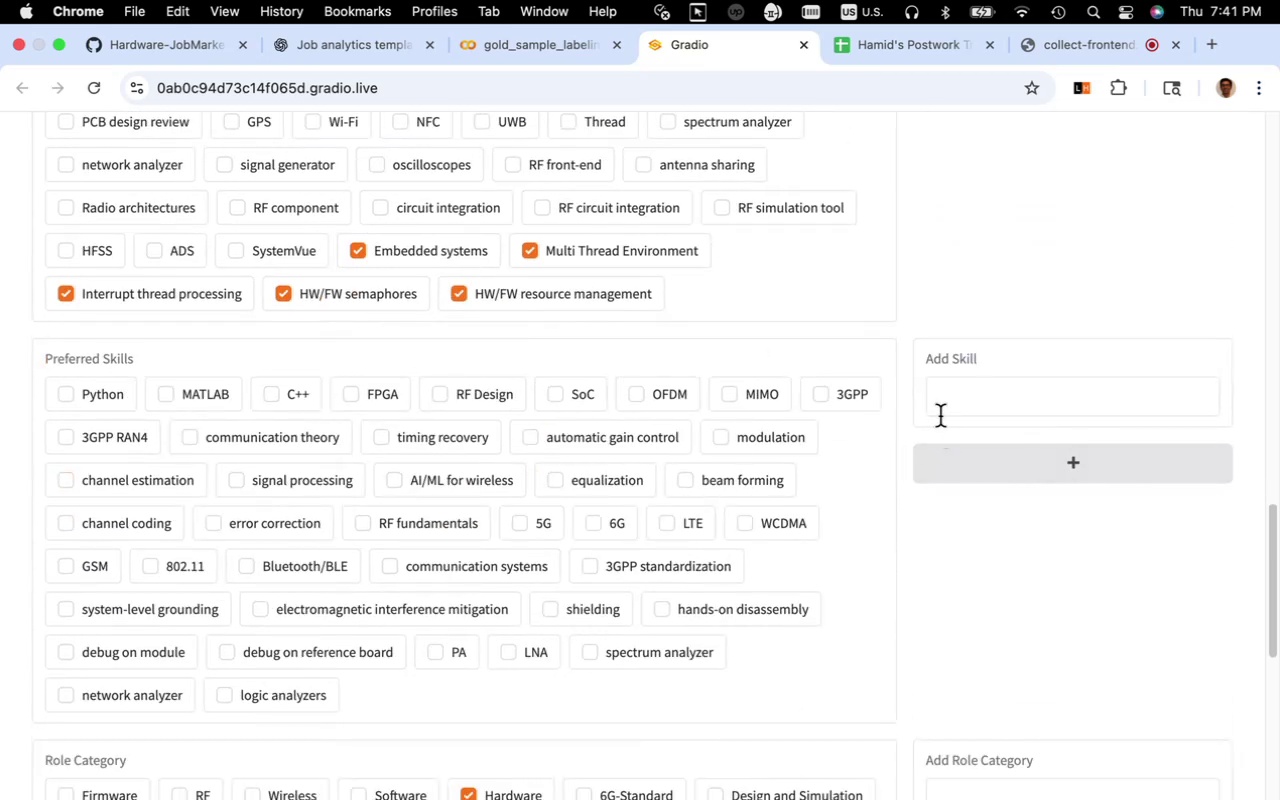 
key(Meta+V)
 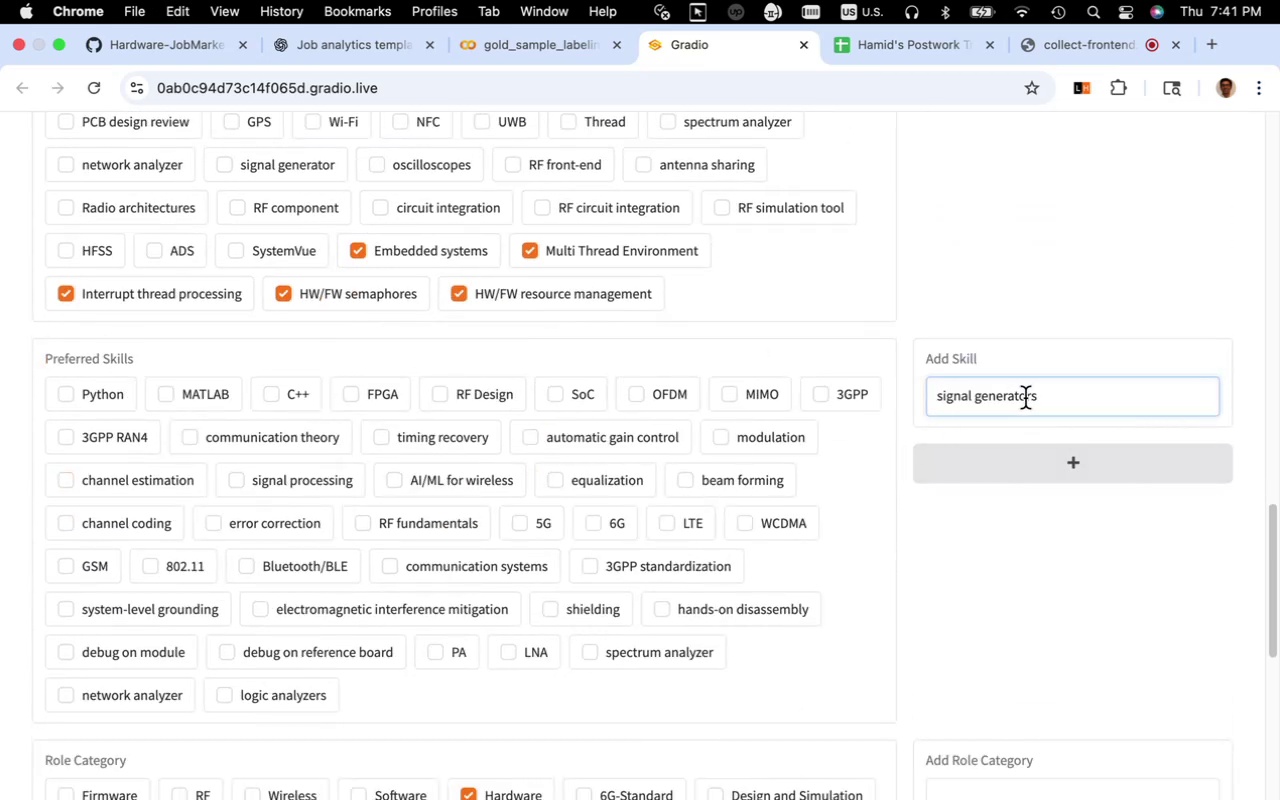 
key(Backspace)
 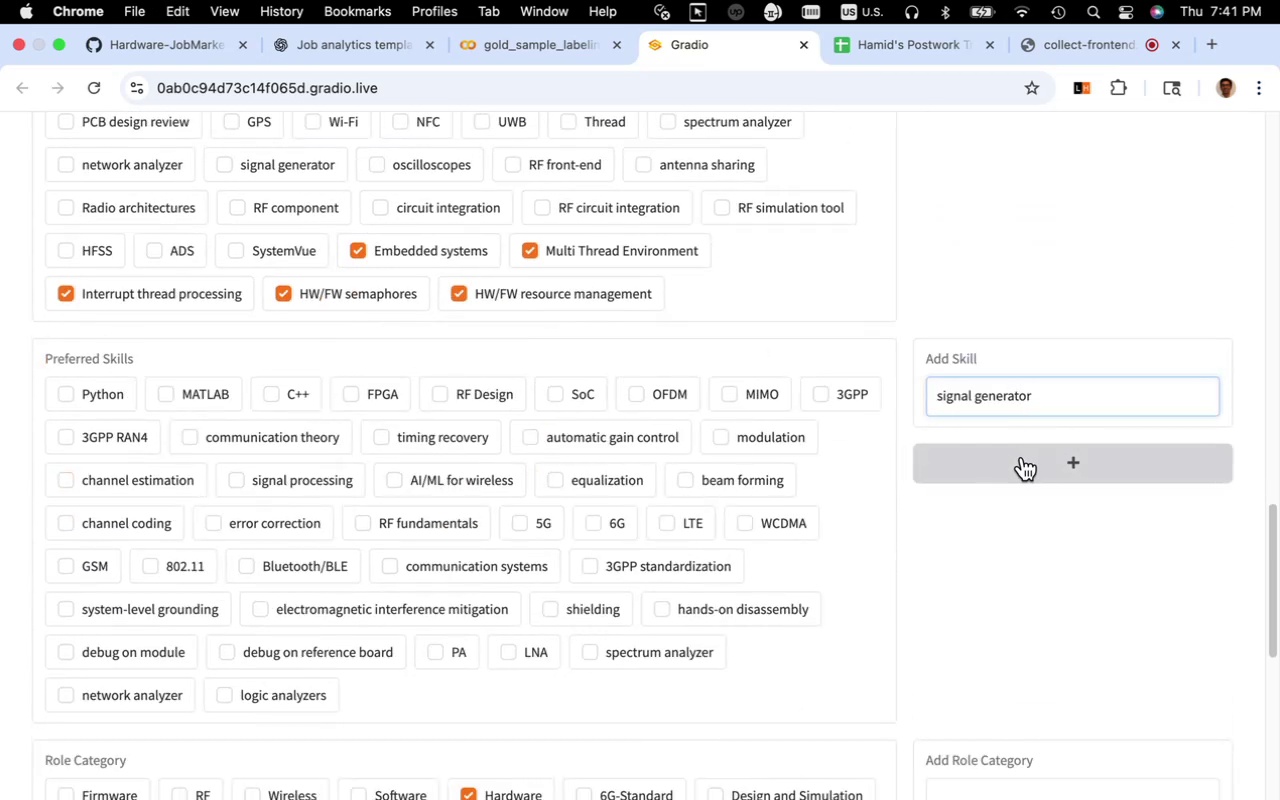 
left_click([1022, 457])
 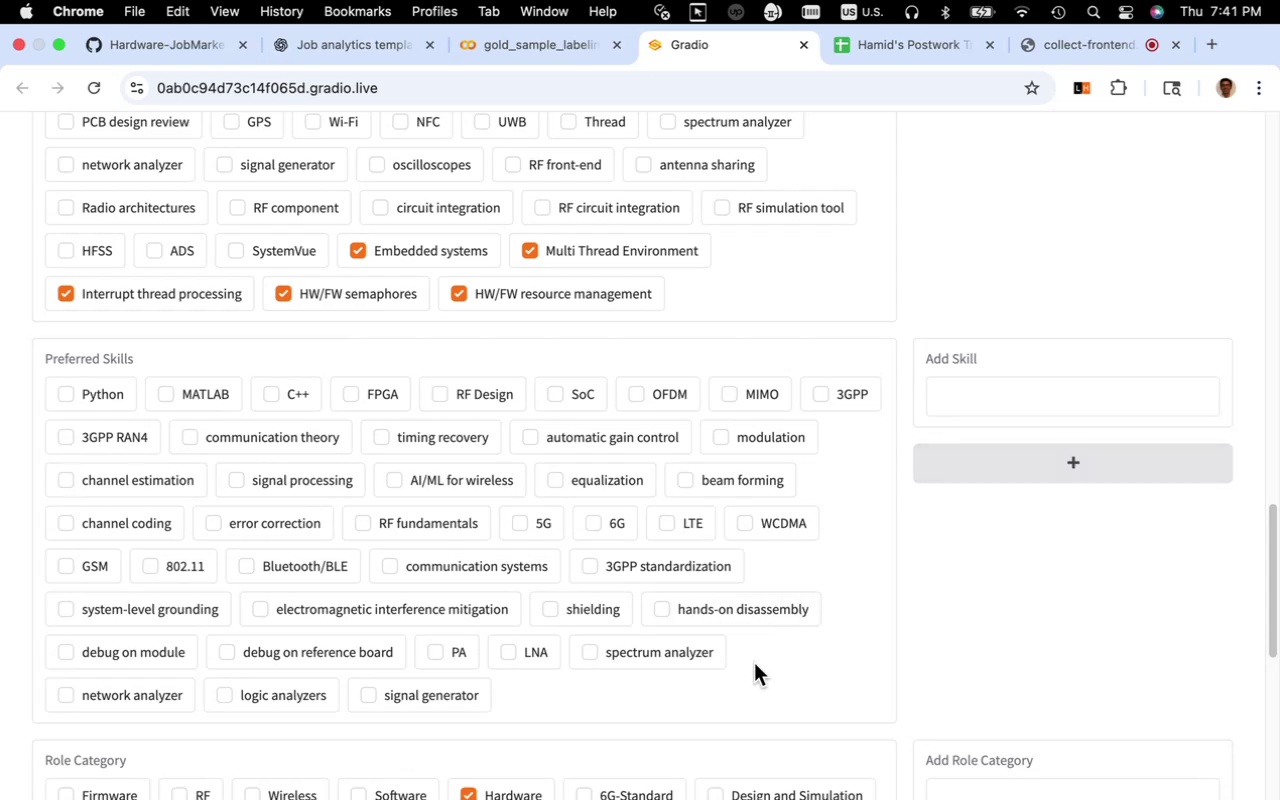 
wait(6.45)
 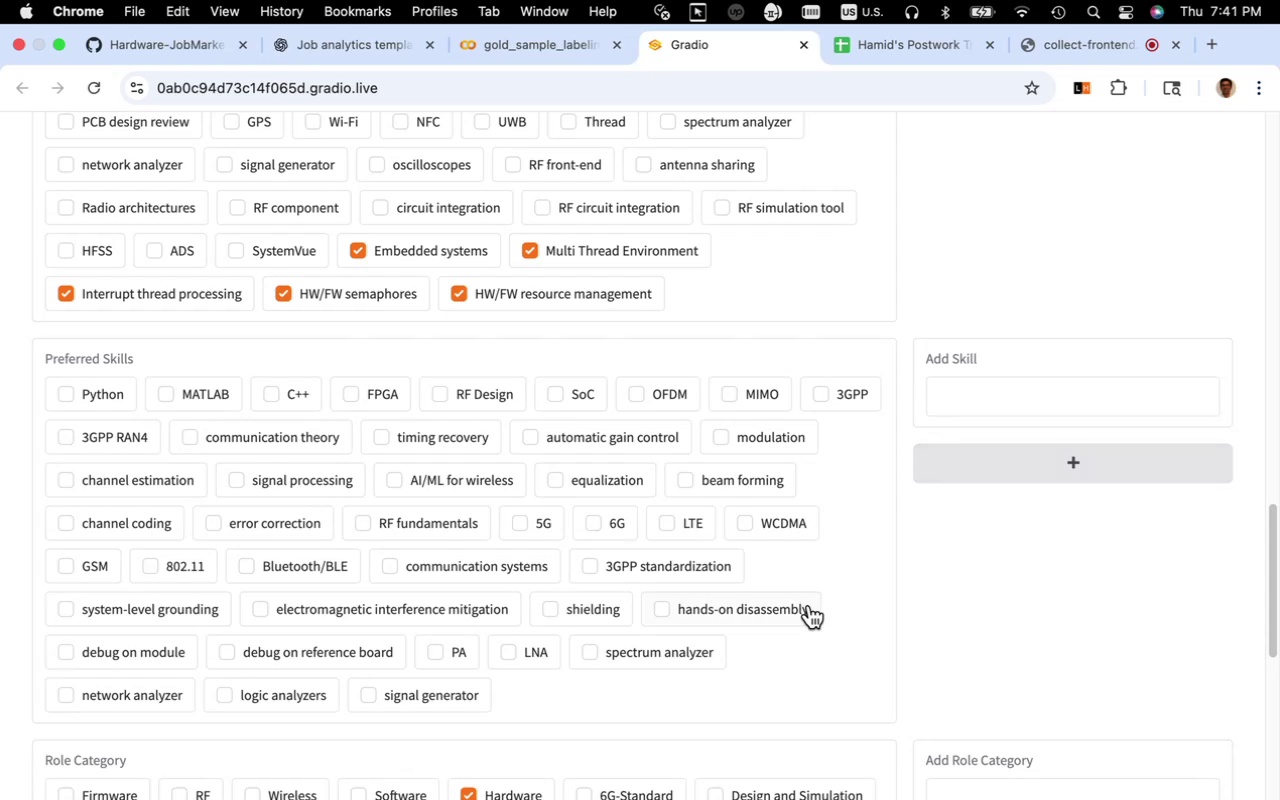 
scroll: coordinate [840, 616], scroll_direction: up, amount: 29.0
 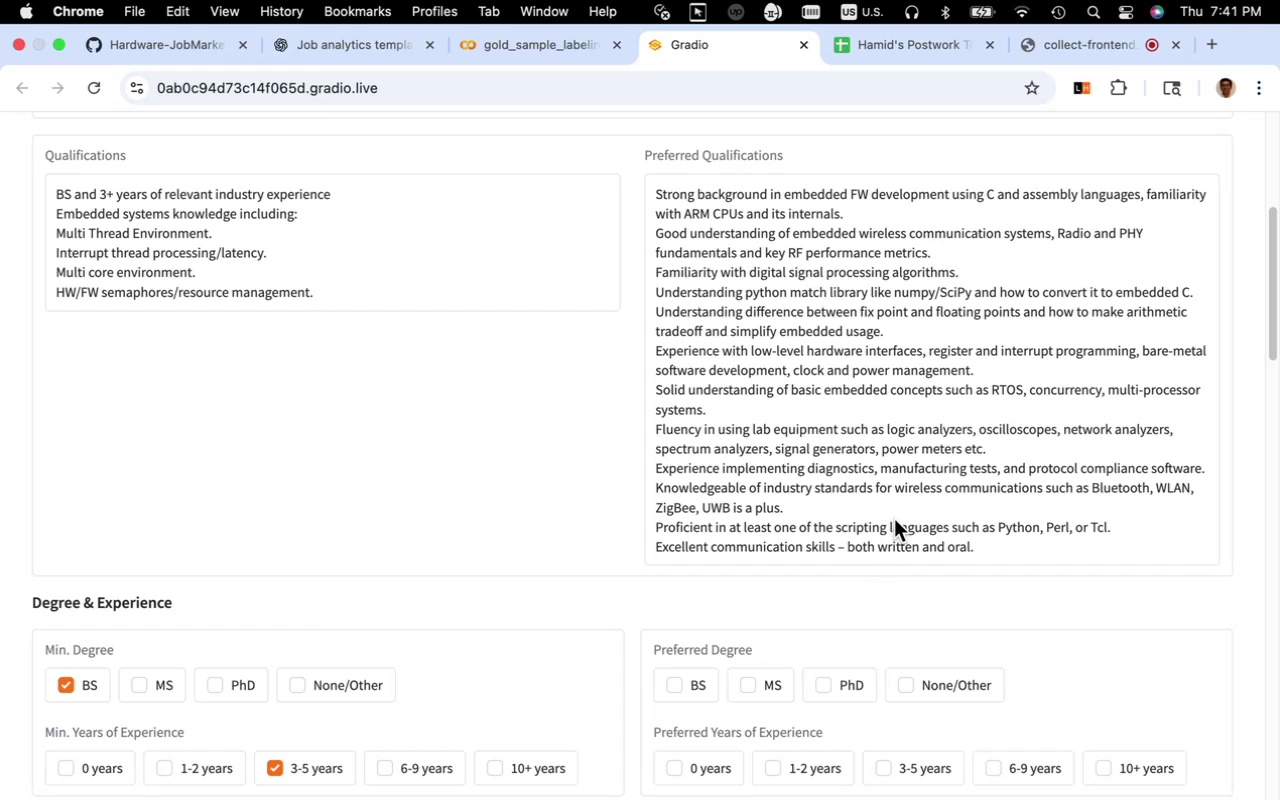 
wait(7.1)
 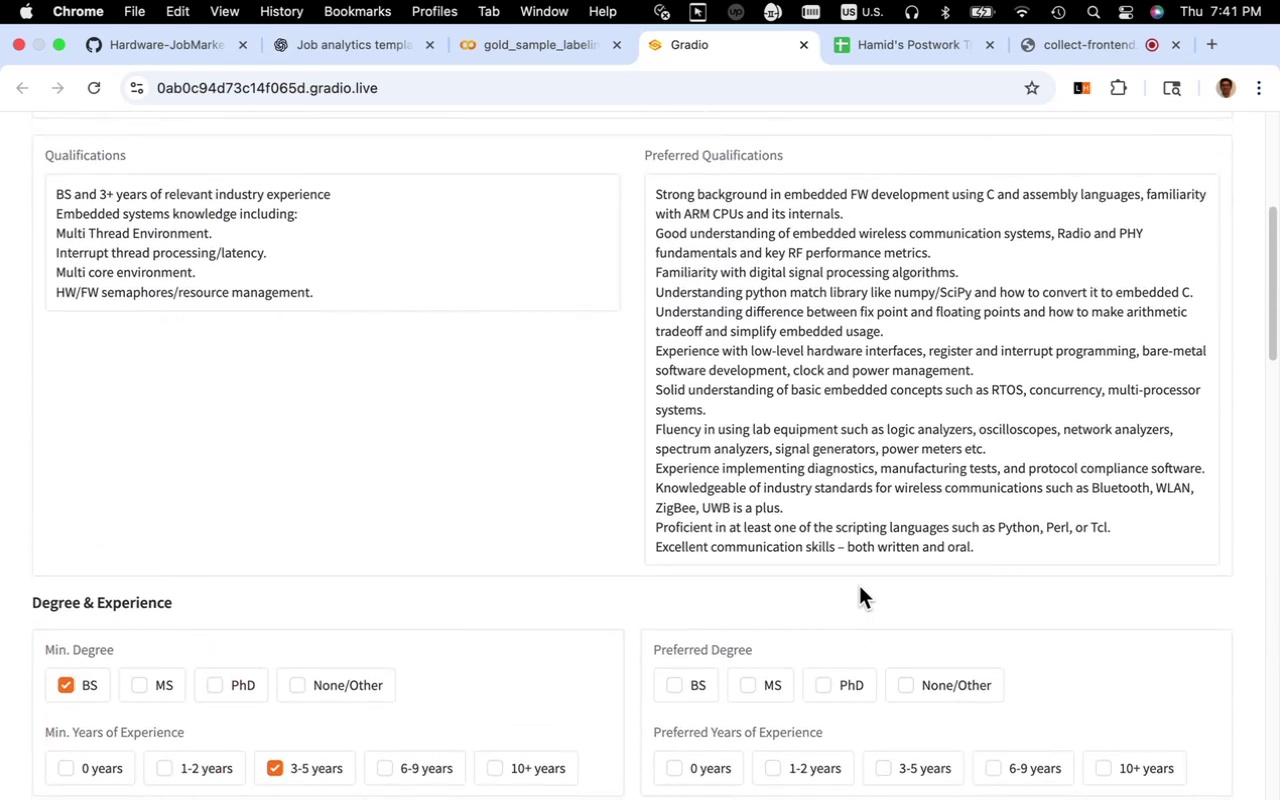 
left_click_drag(start_coordinate=[885, 453], to_coordinate=[957, 451])
 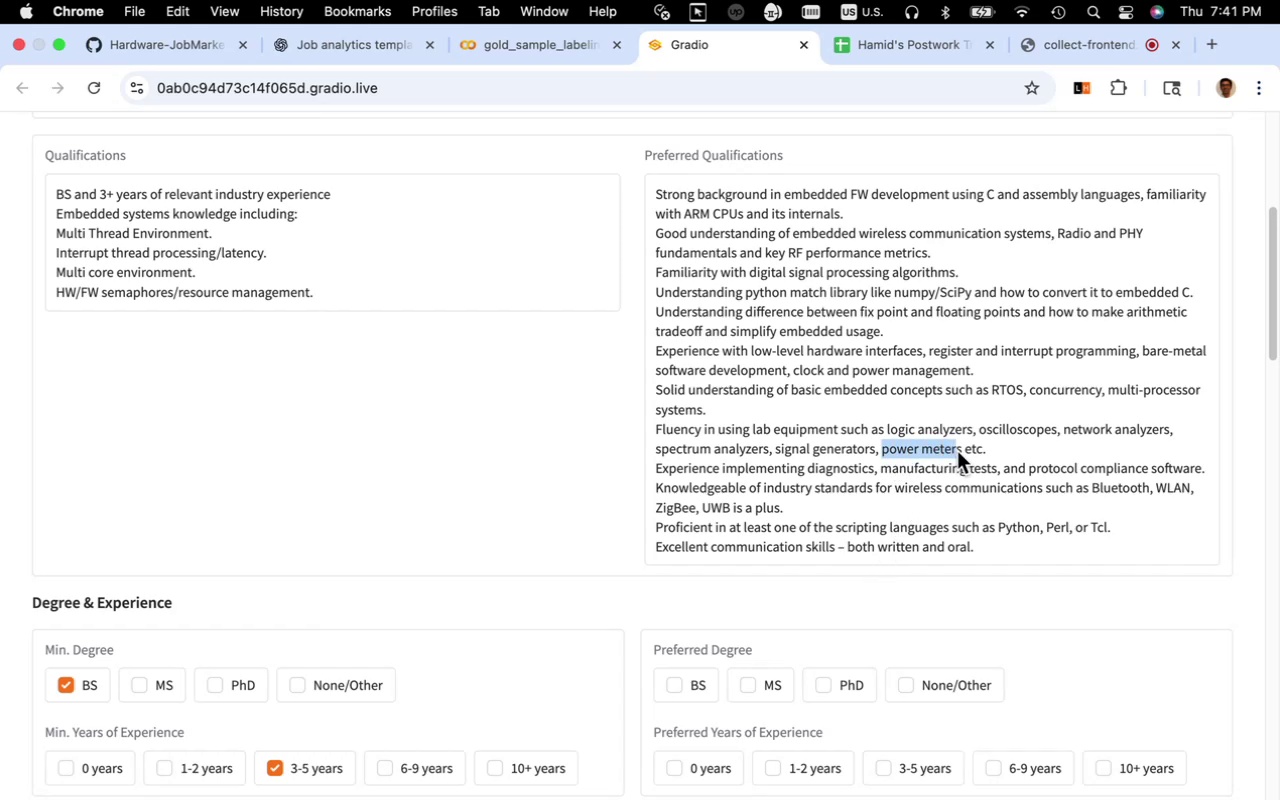 
key(Meta+C)
 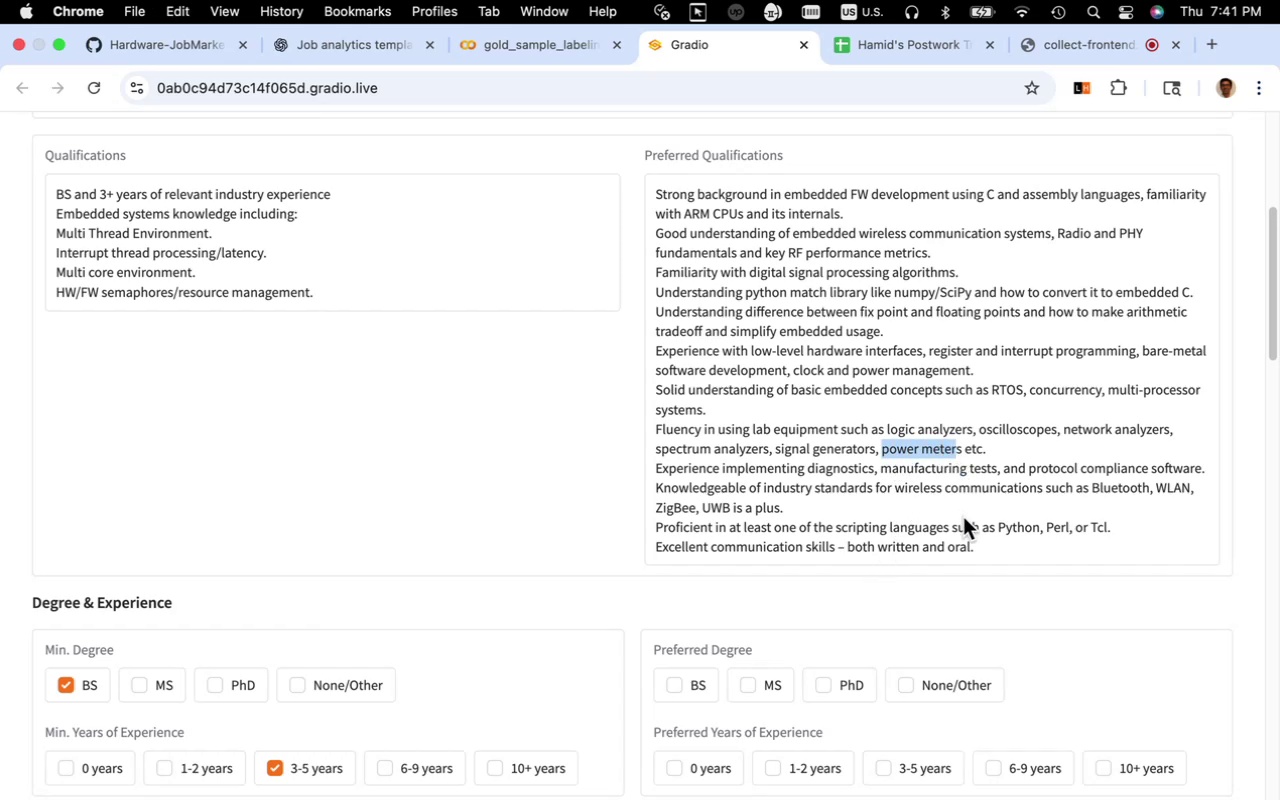 
scroll: coordinate [974, 542], scroll_direction: down, amount: 16.0
 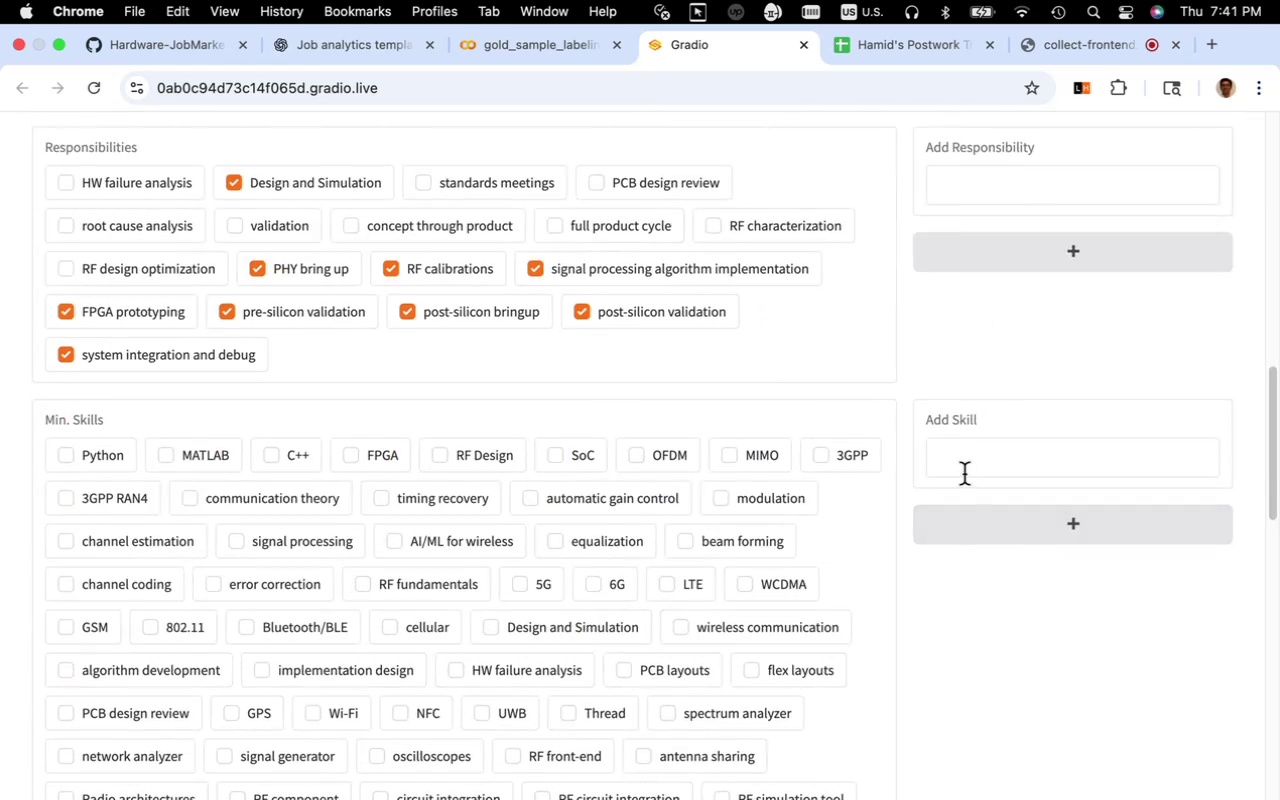 
left_click([964, 474])
 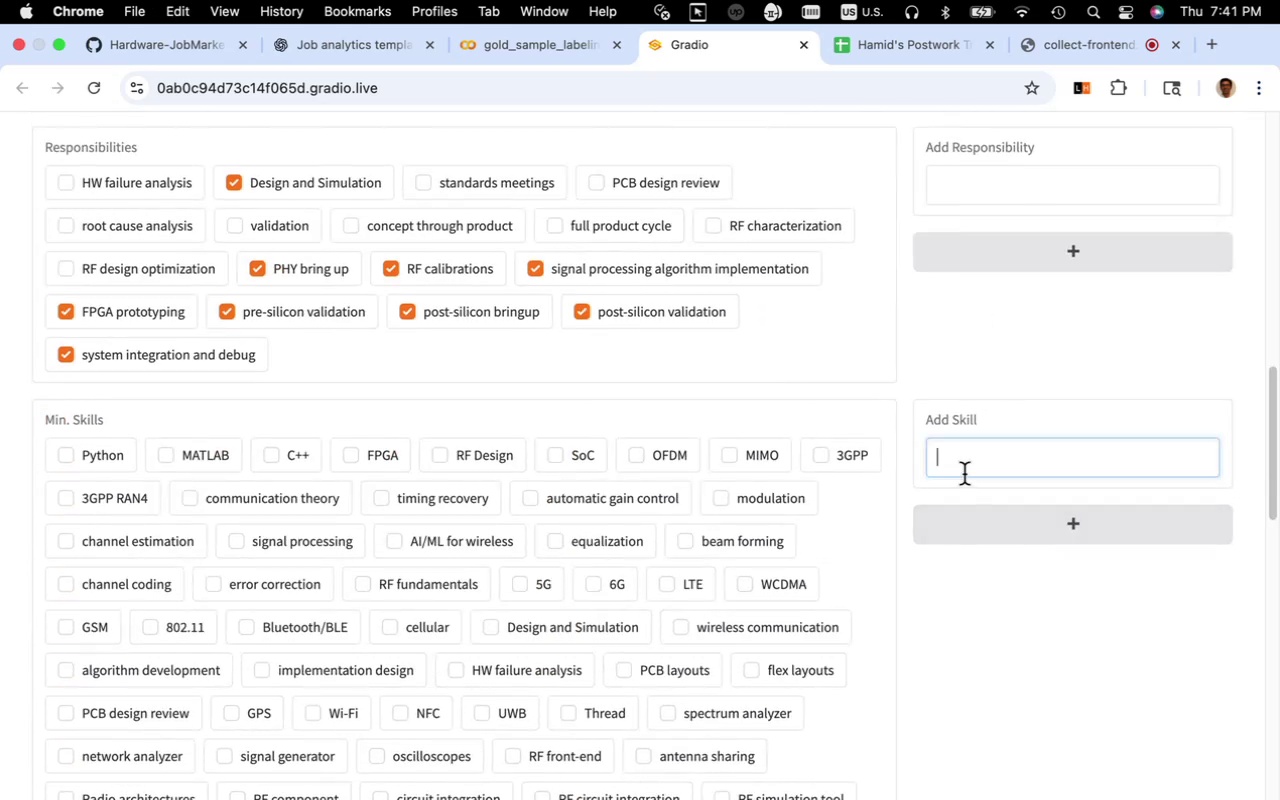 
key(Meta+V)
 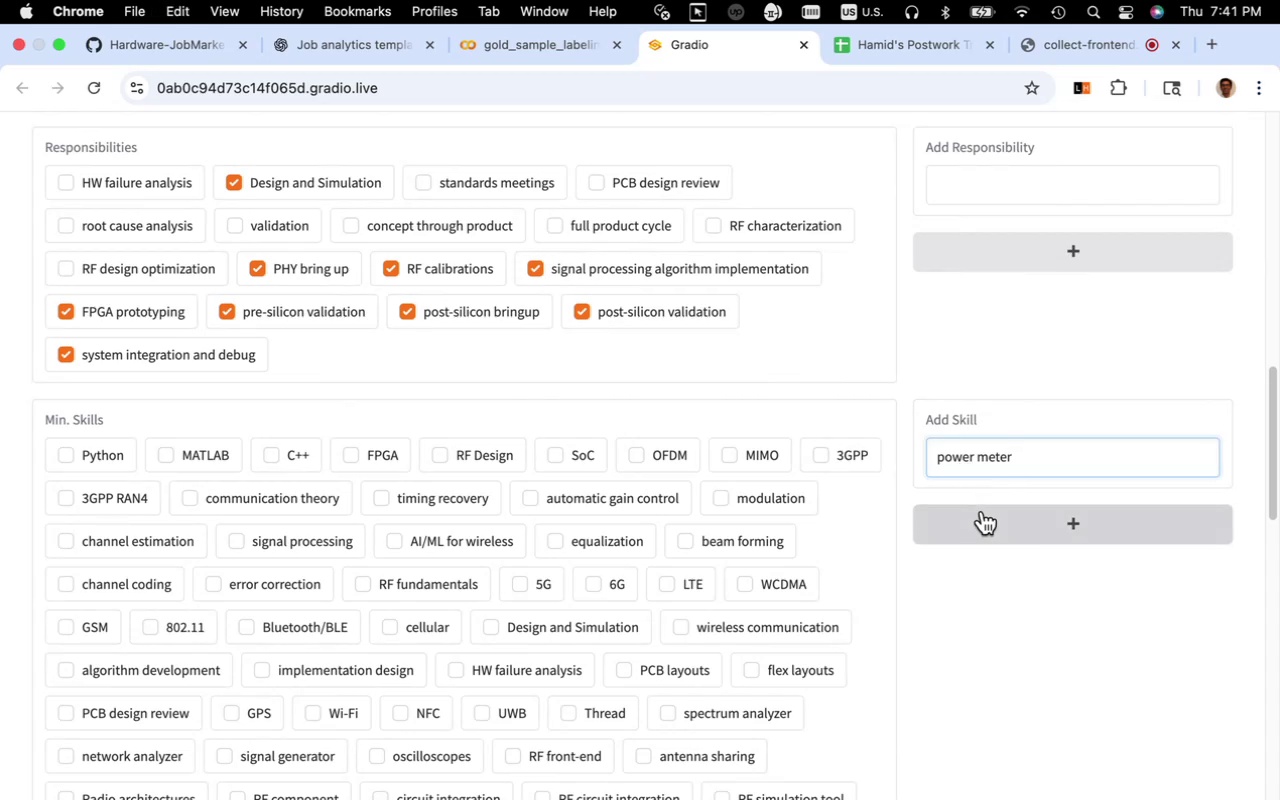 
left_click([982, 511])
 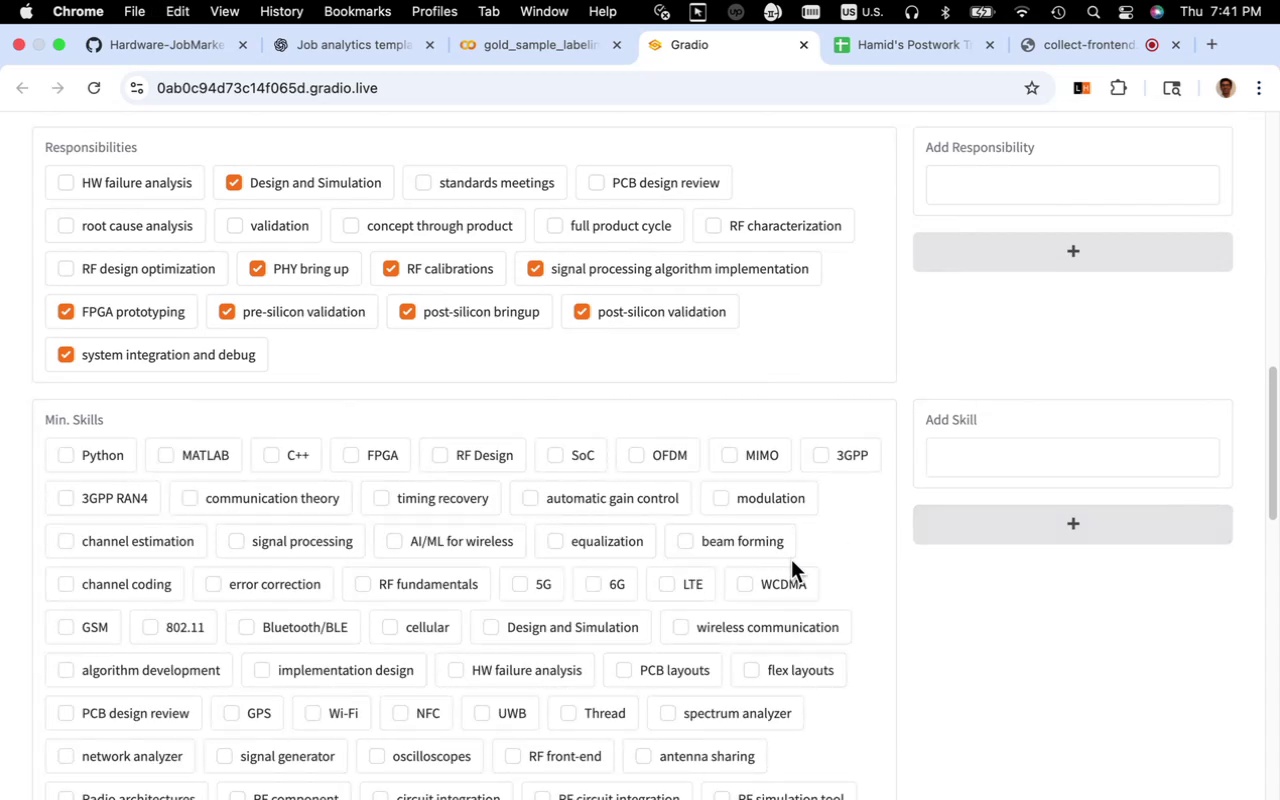 
scroll: coordinate [790, 561], scroll_direction: down, amount: 6.0
 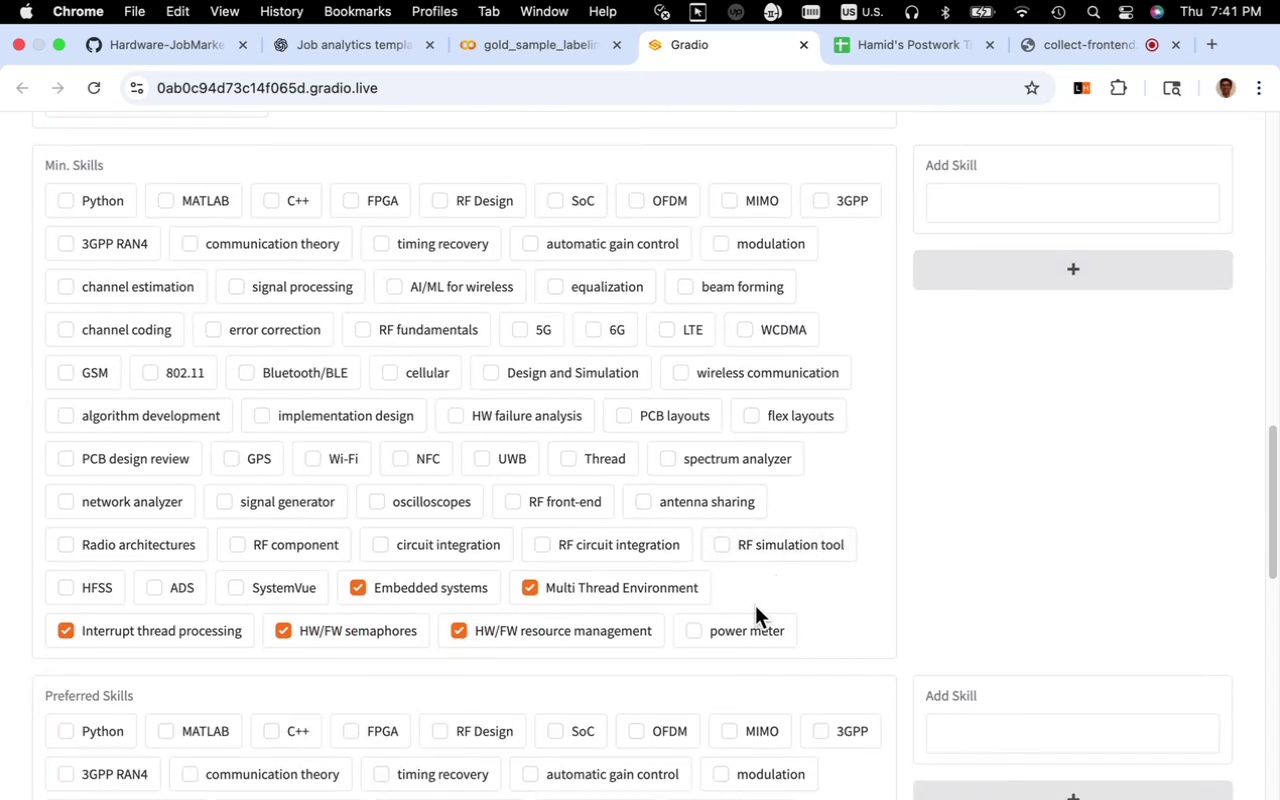 
left_click([741, 626])
 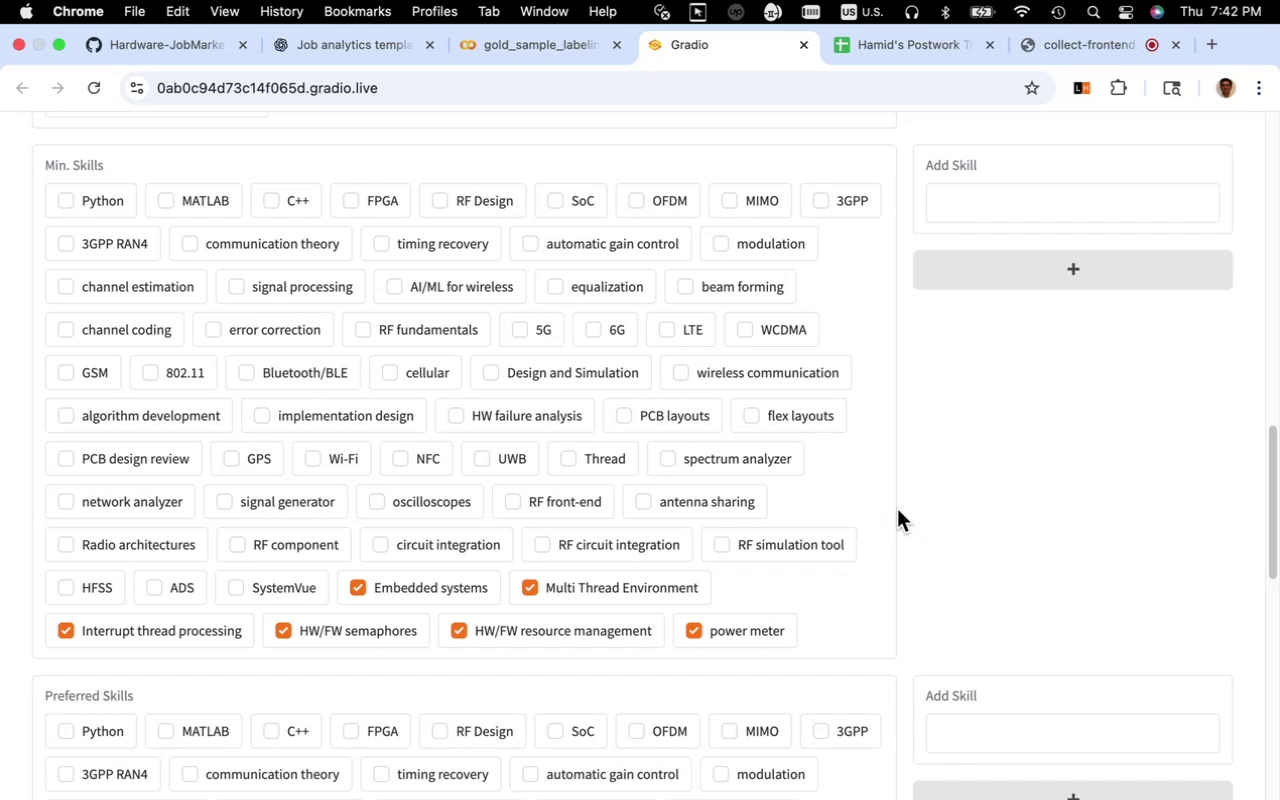 
wait(57.68)
 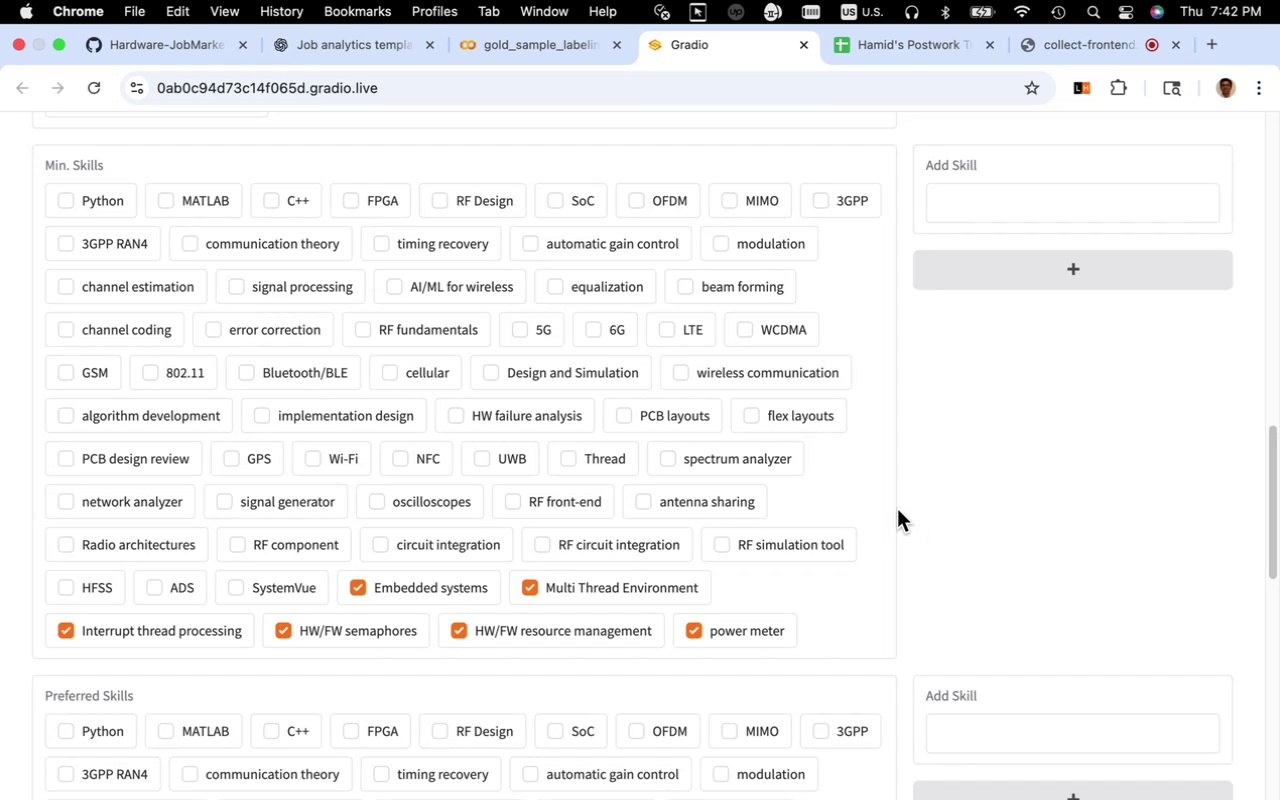 
scroll: coordinate [902, 501], scroll_direction: up, amount: 5.0
 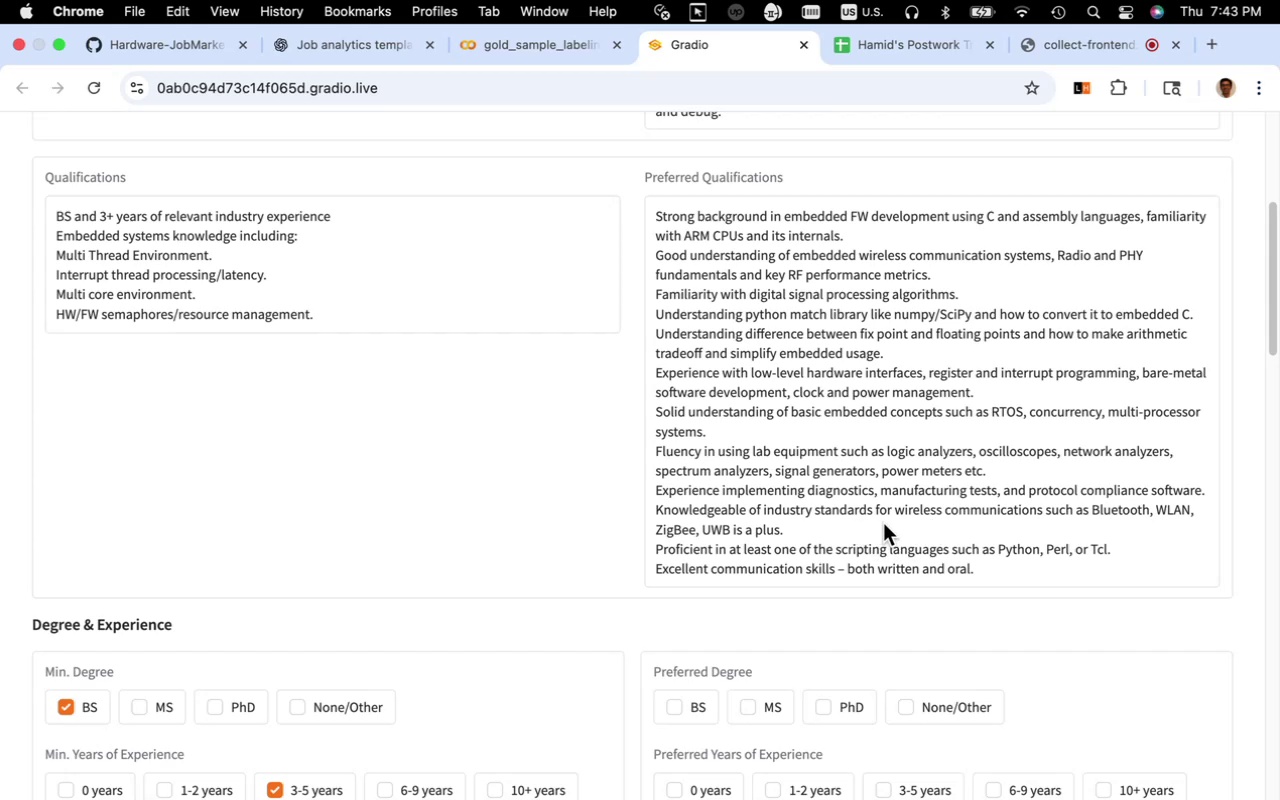 
wait(32.88)
 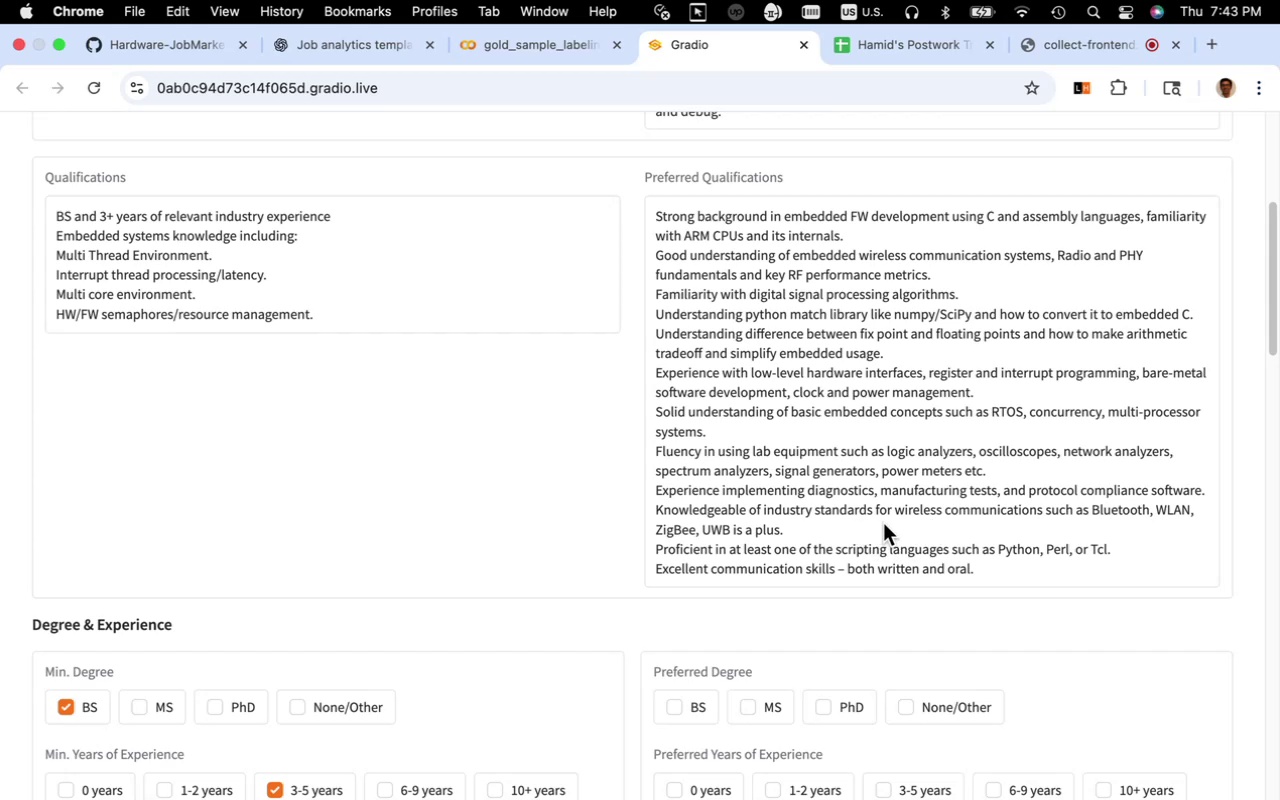 
scroll: coordinate [955, 460], scroll_direction: down, amount: 13.0
 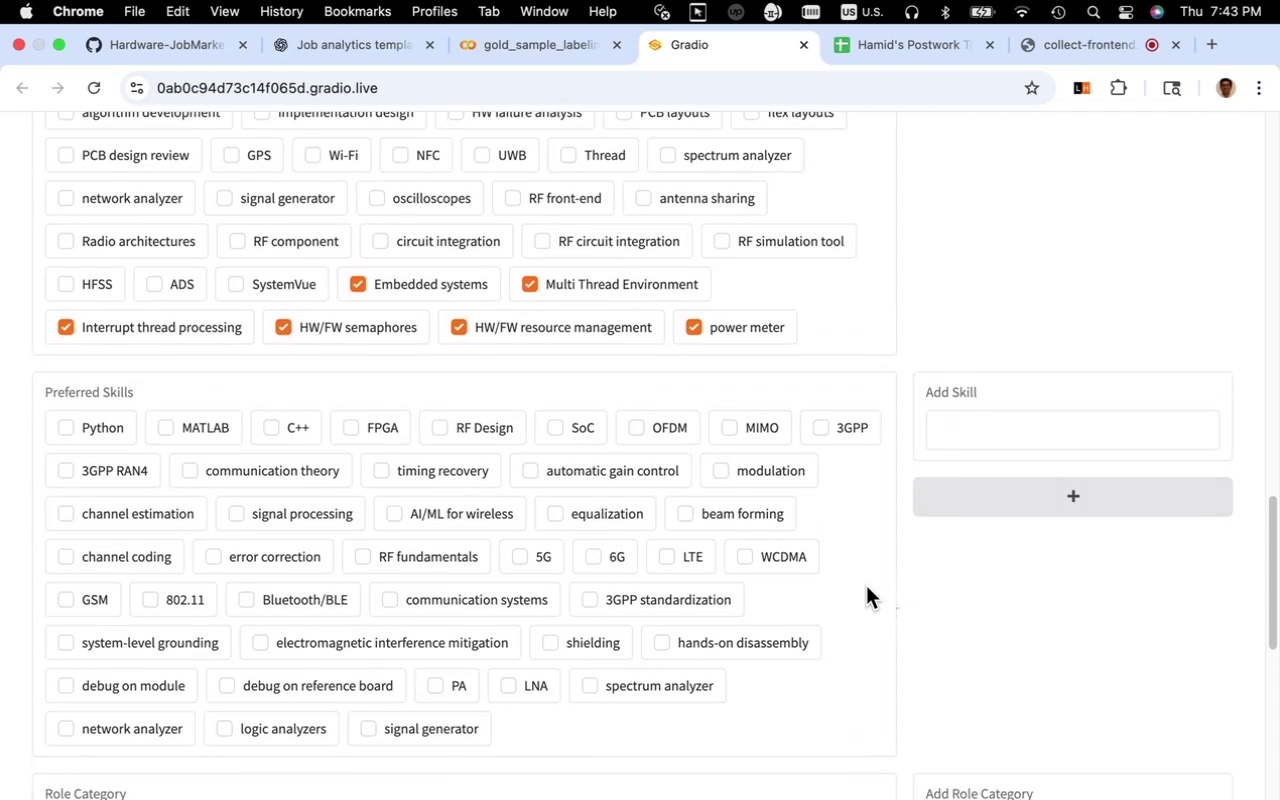 
wait(10.97)
 